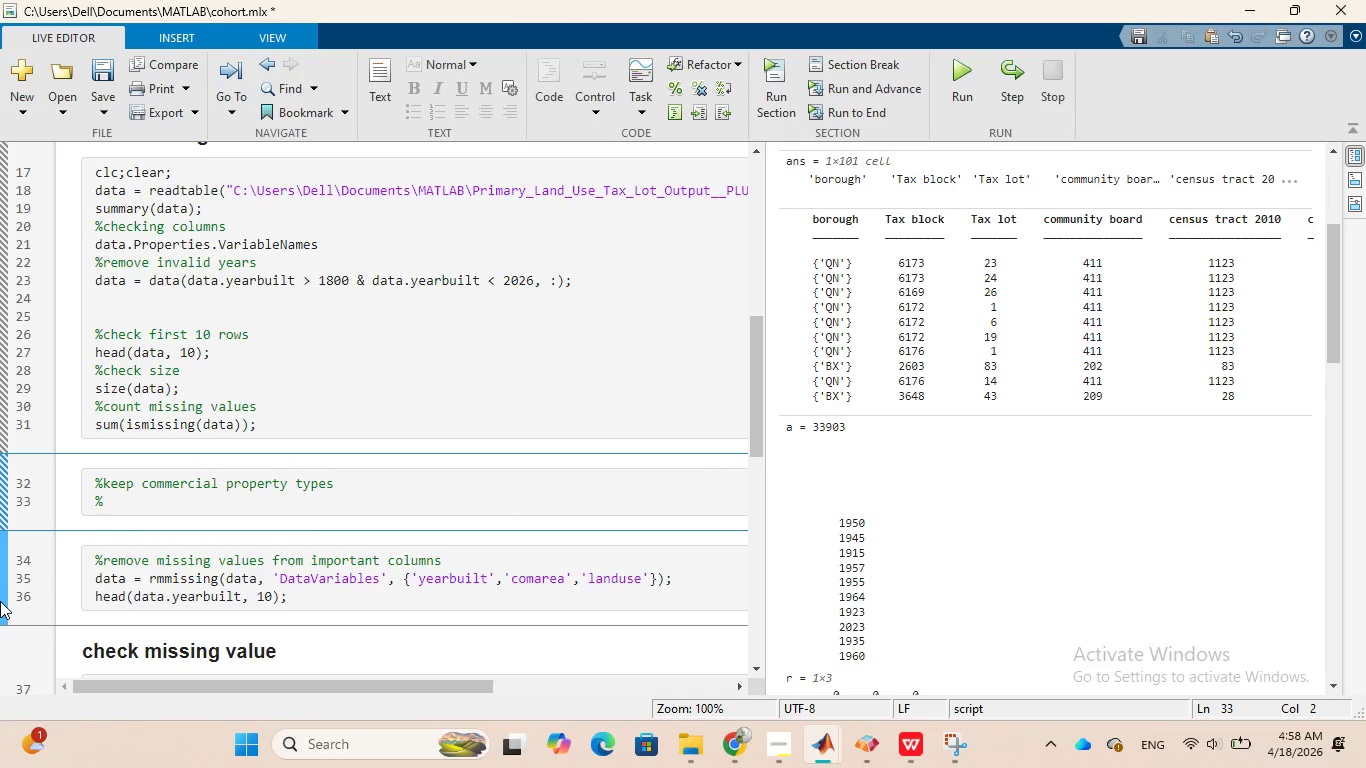 
type(Plu)
key(Backspace)
key(Backspace)
type(LUTO landuse)
 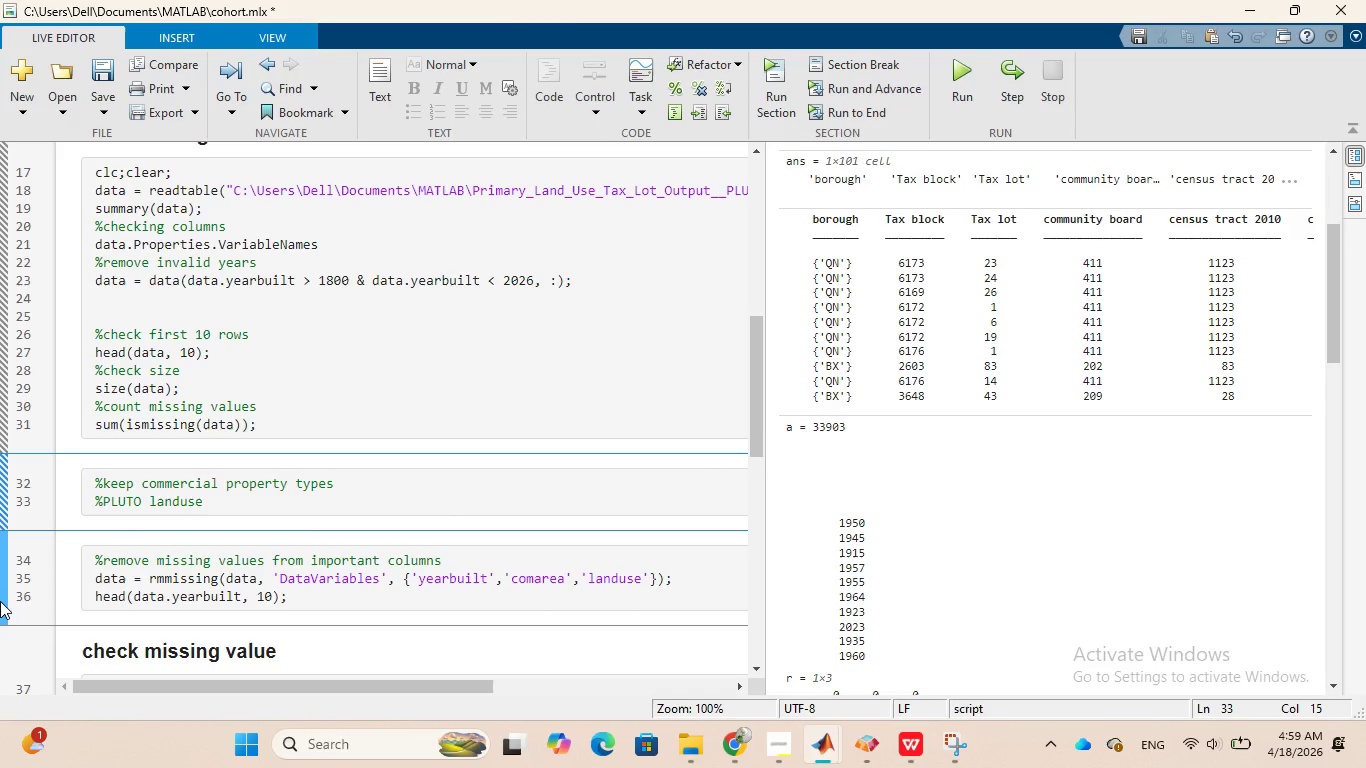 
wait(8.47)
 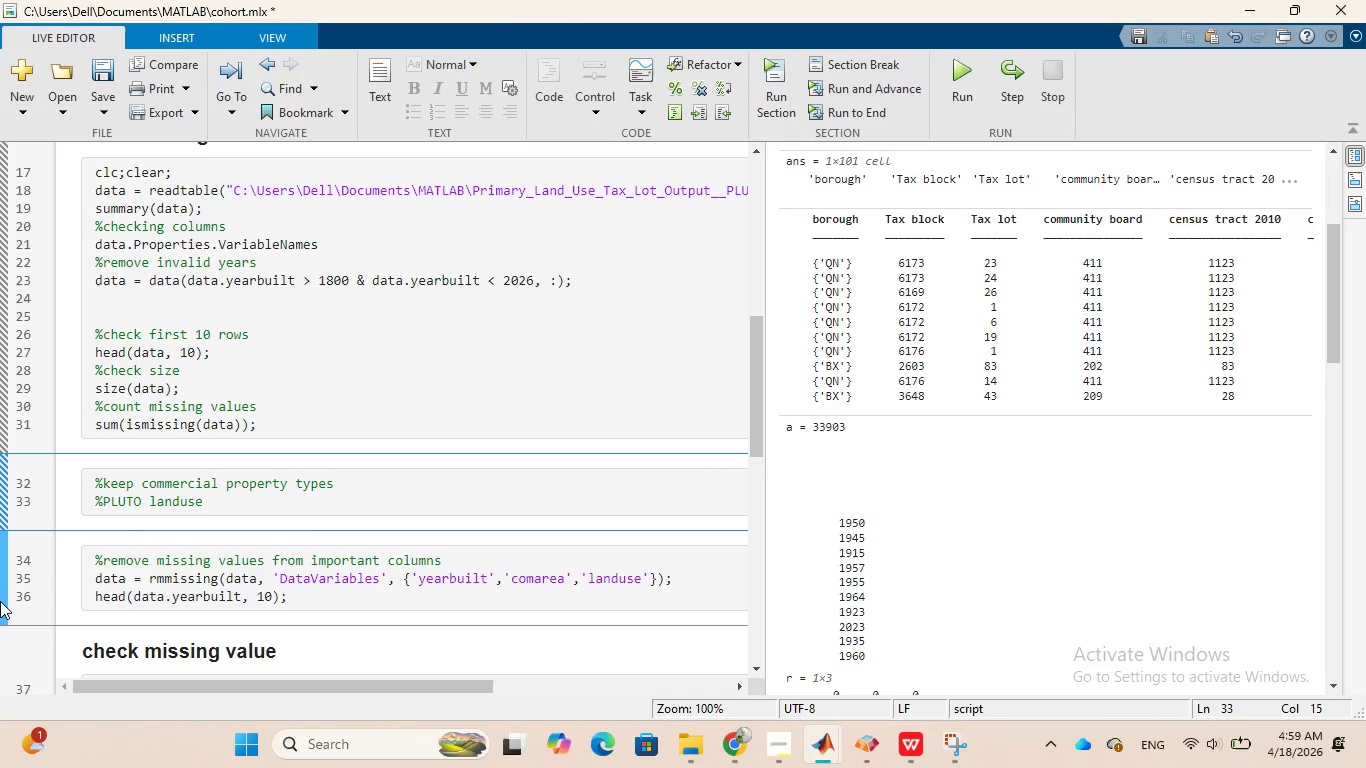 
type( code = 4)
 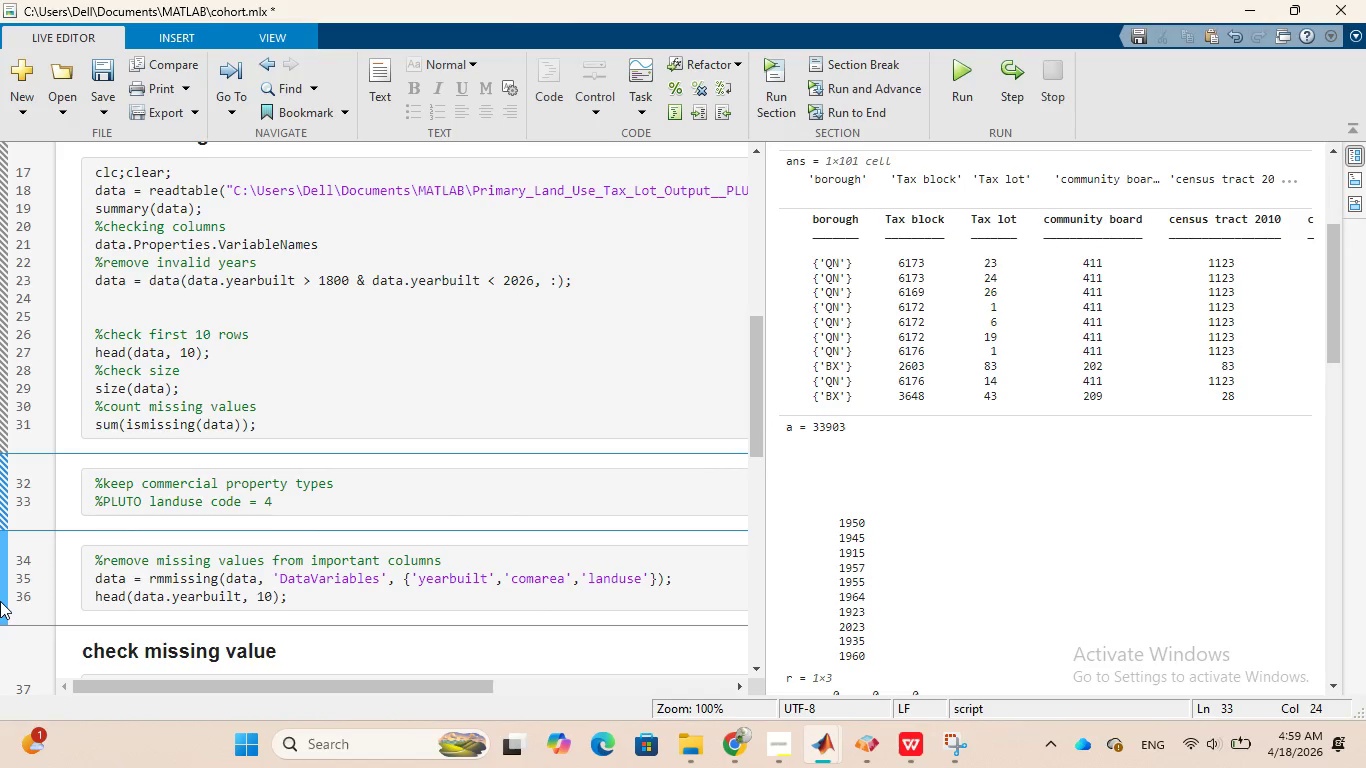 
key(Backspace)
key(Backspace)
key(Backspace)
key(Backspace)
type( 4 = "Commercial and )
 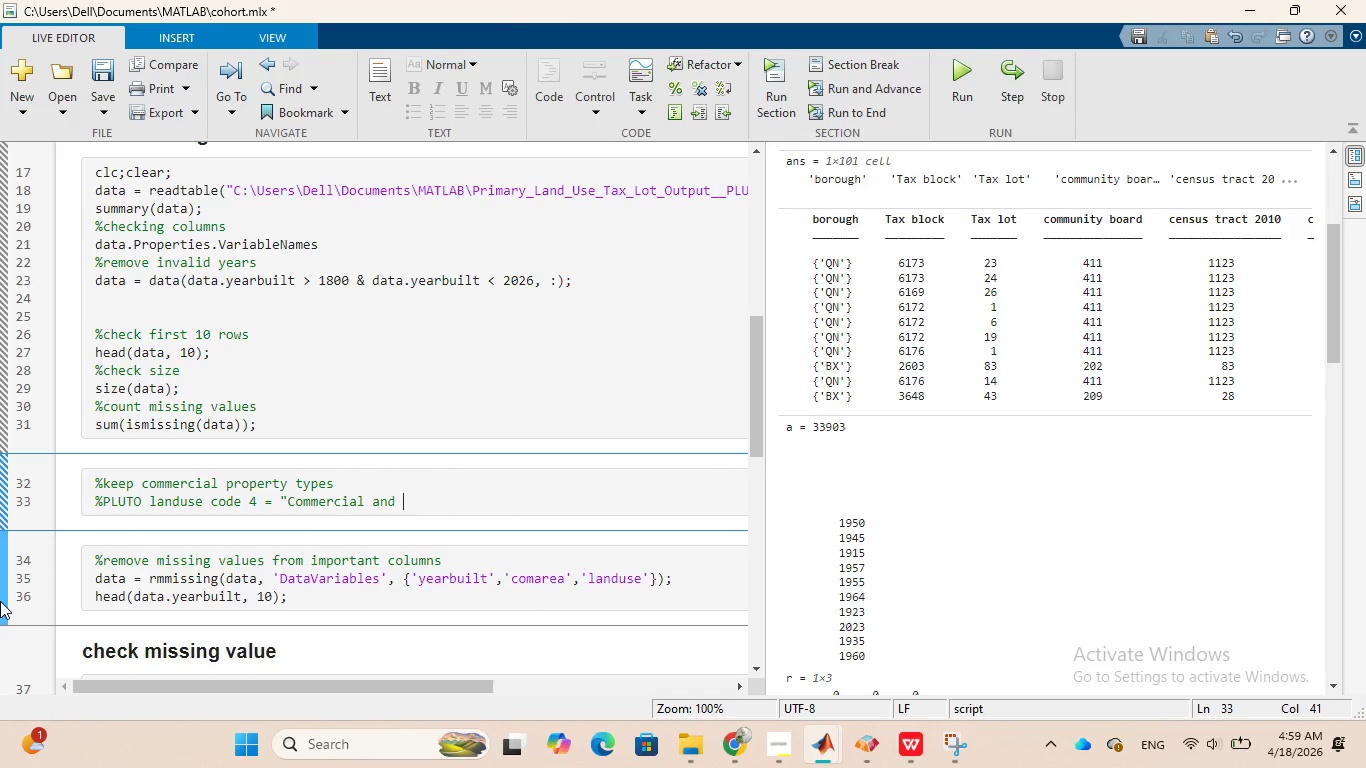 
wait(6.22)
 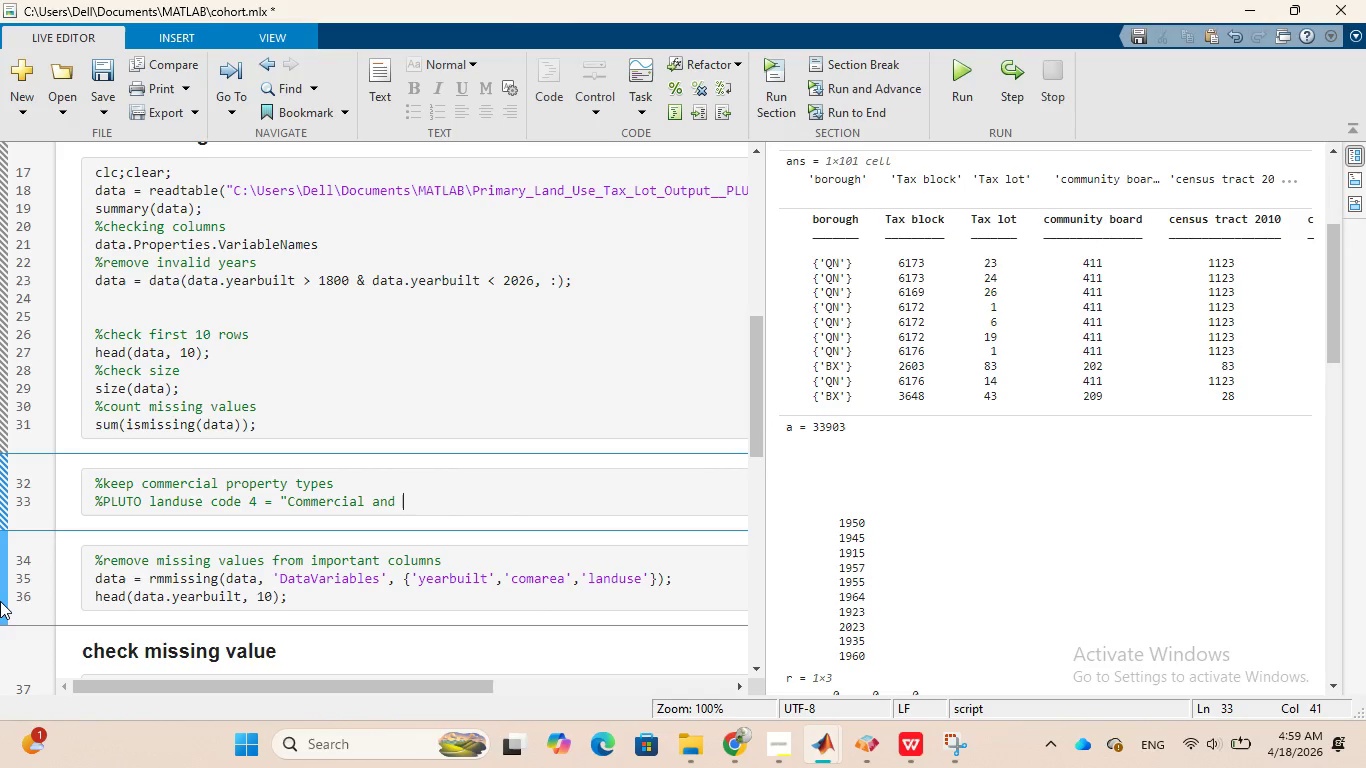 
key(Backspace)
key(Backspace)
key(Backspace)
key(Backspace)
type(& Office buildings")
 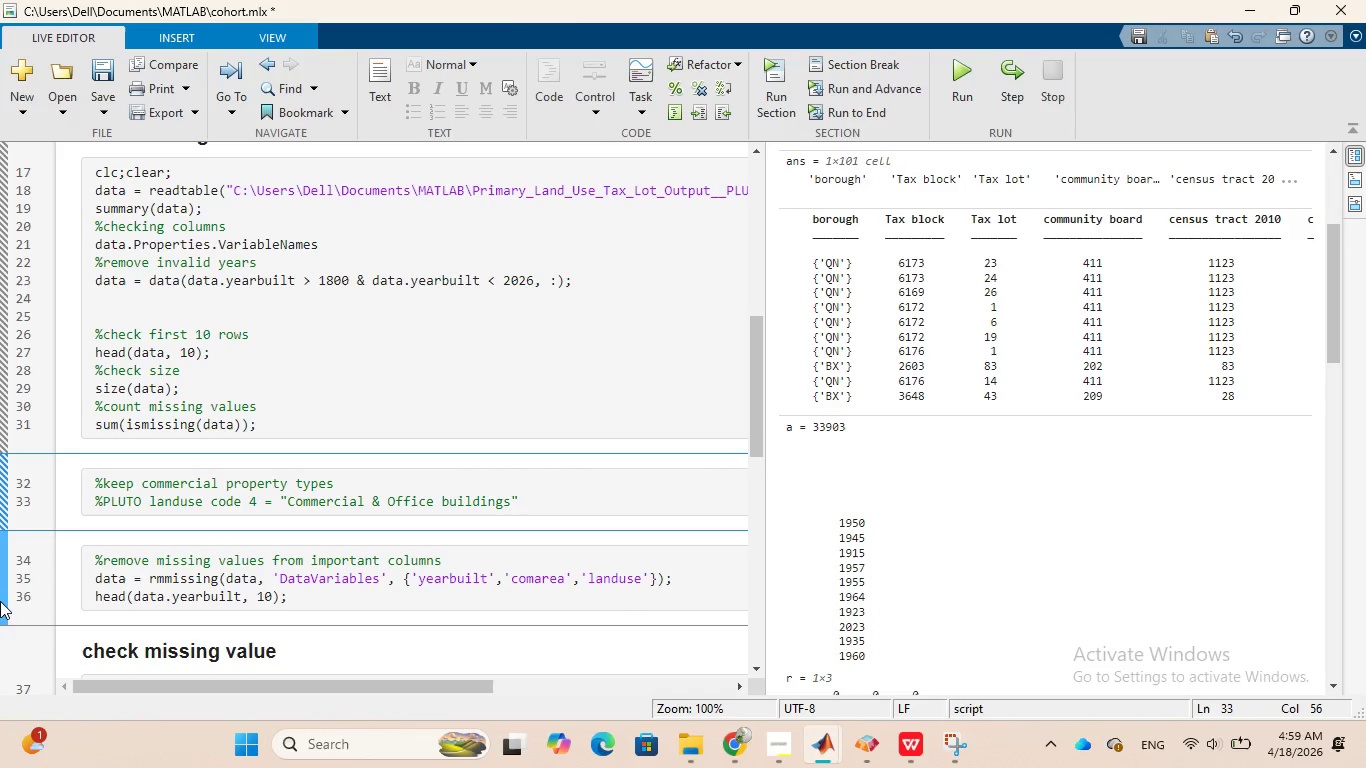 
key(Enter)
 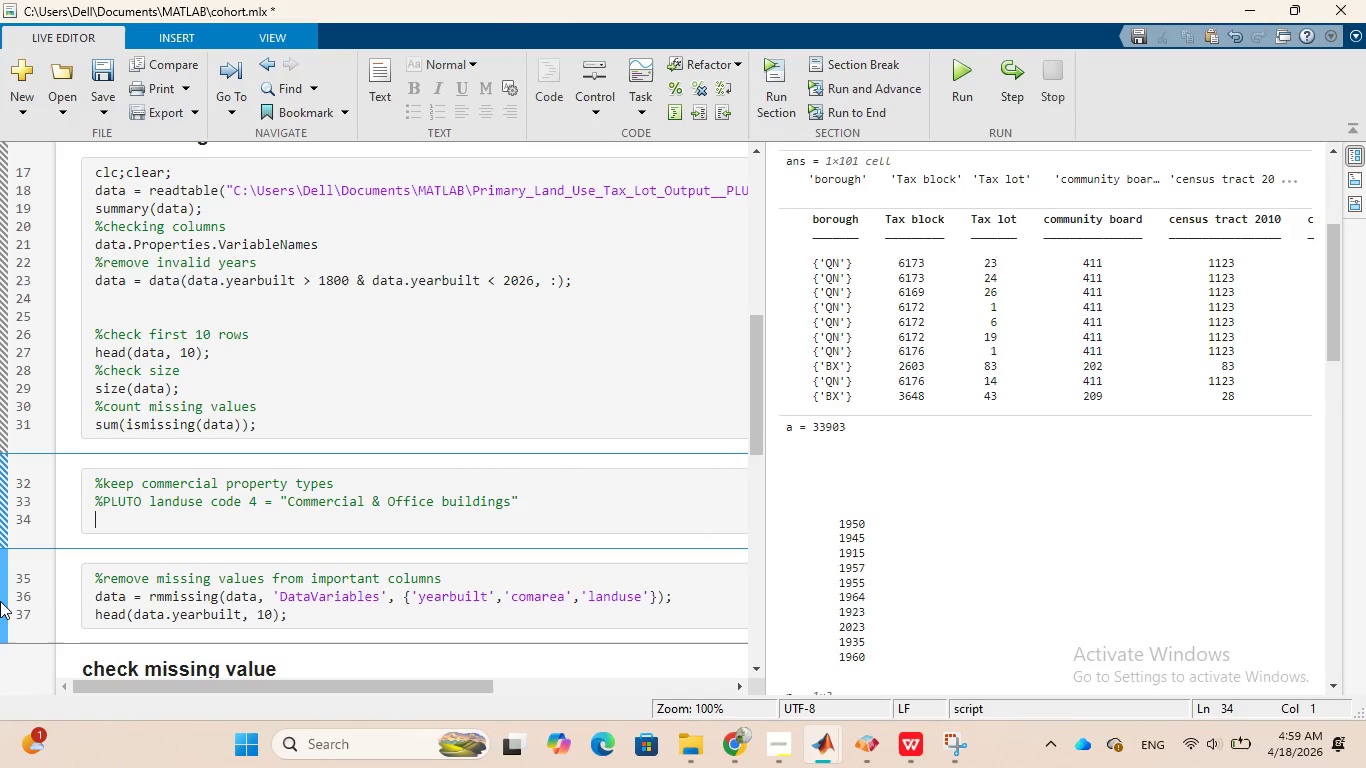 
type(data = data()
 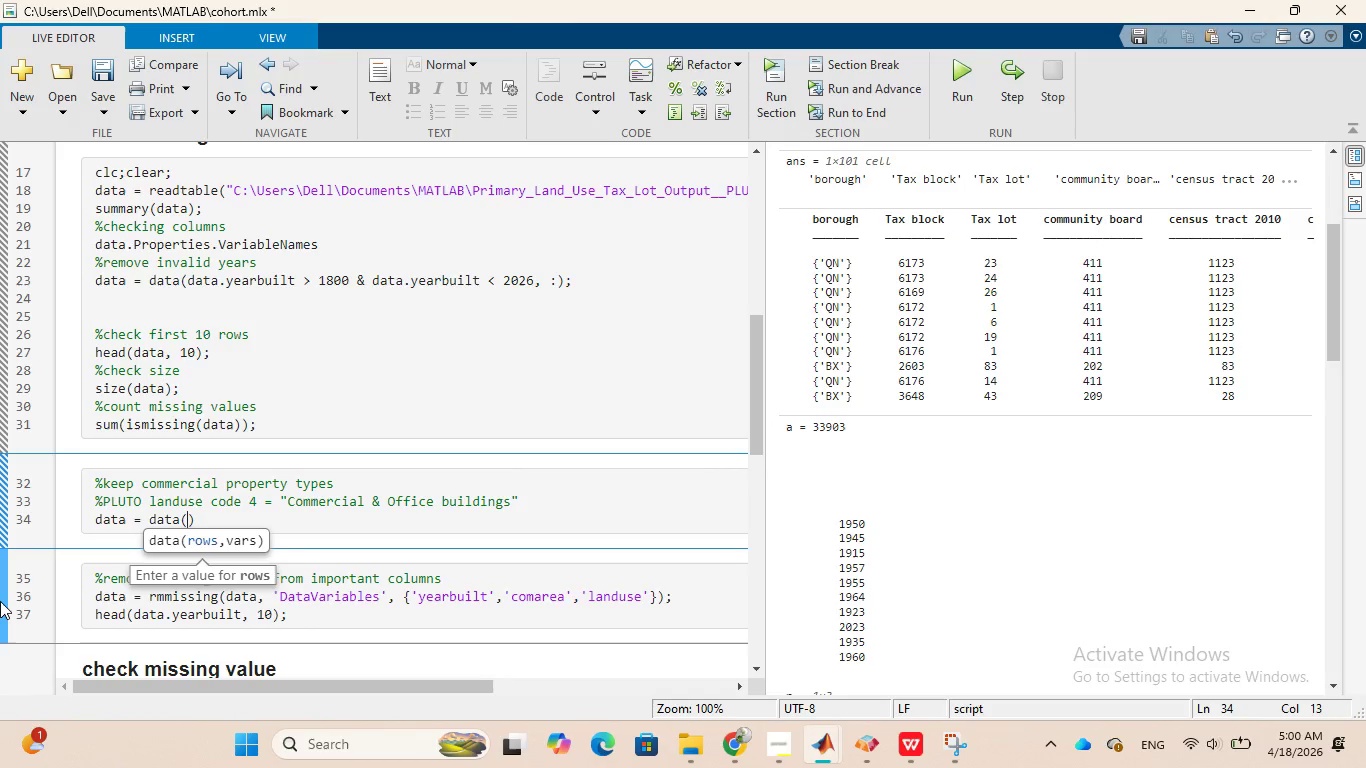 
type(data.)
 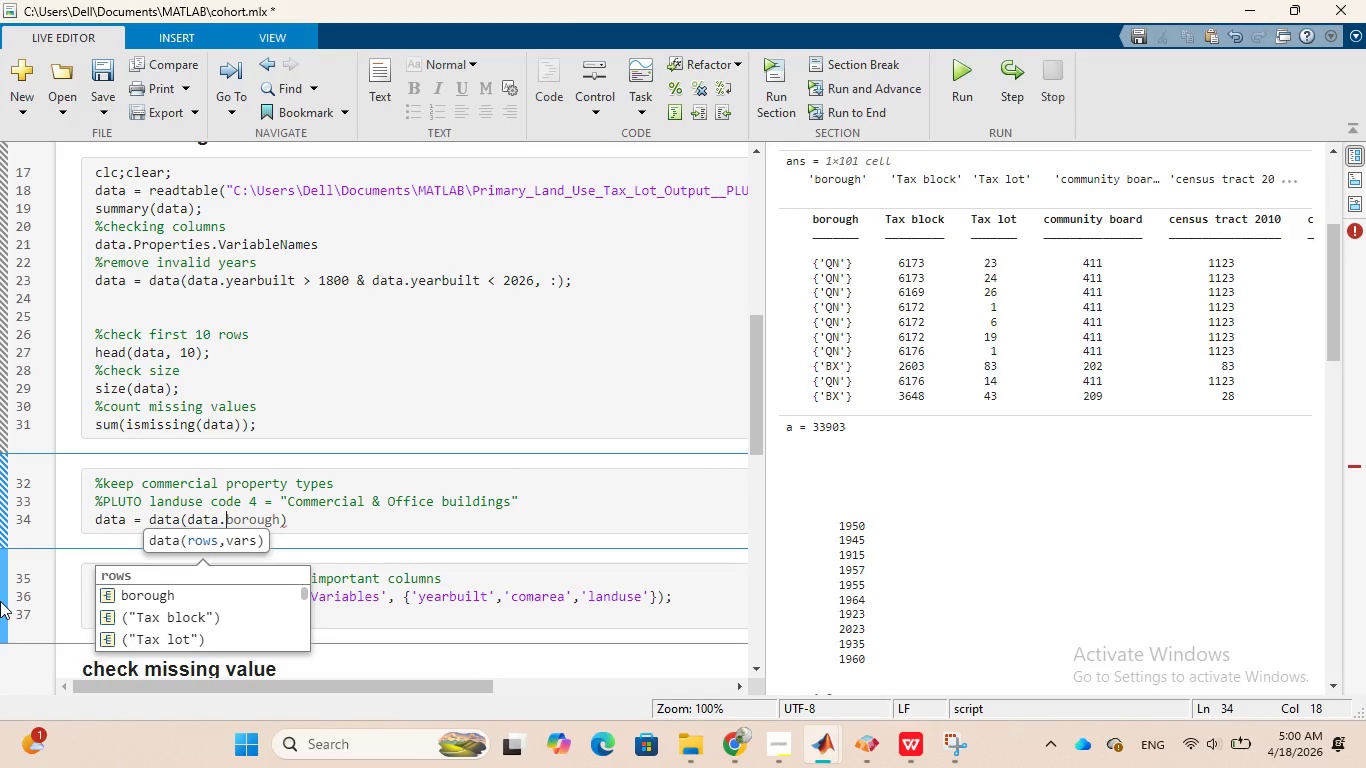 
wait(8.58)
 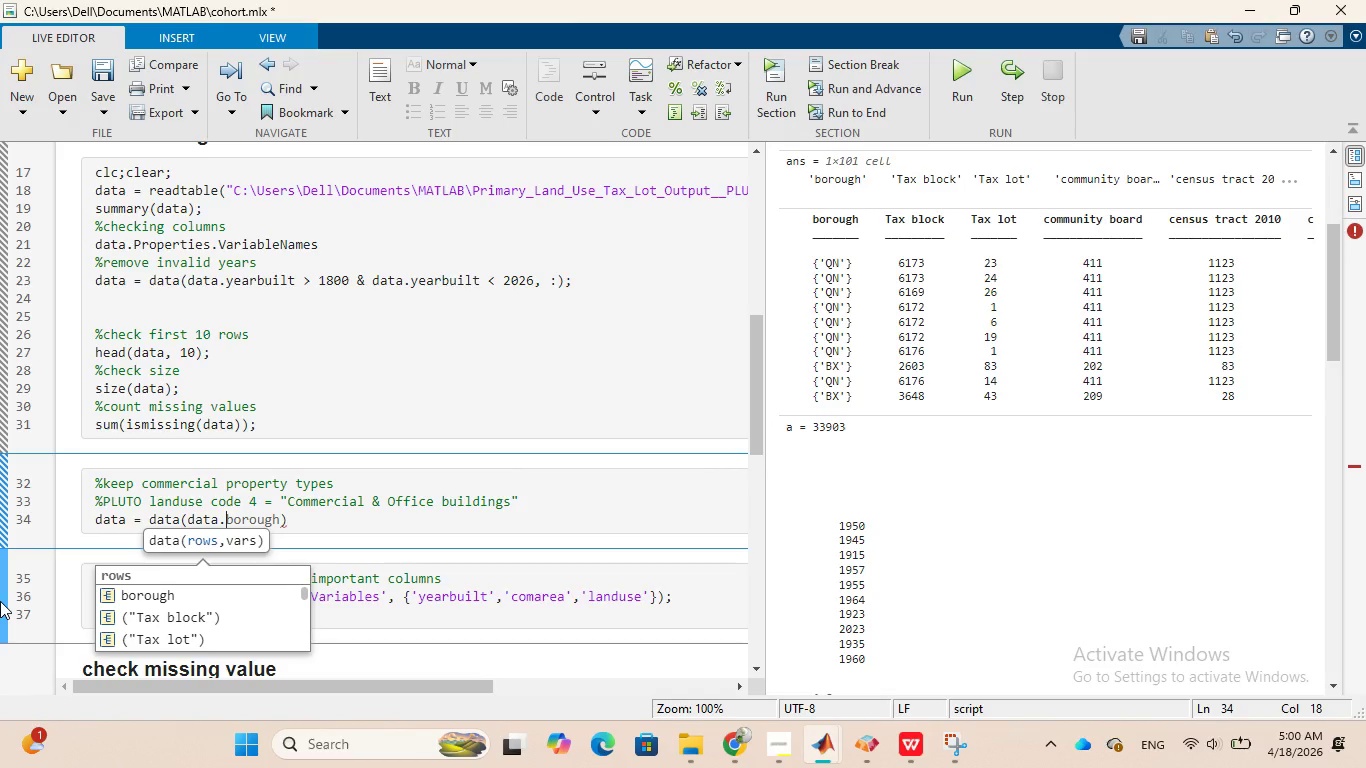 
type(land)
key(Tab)
 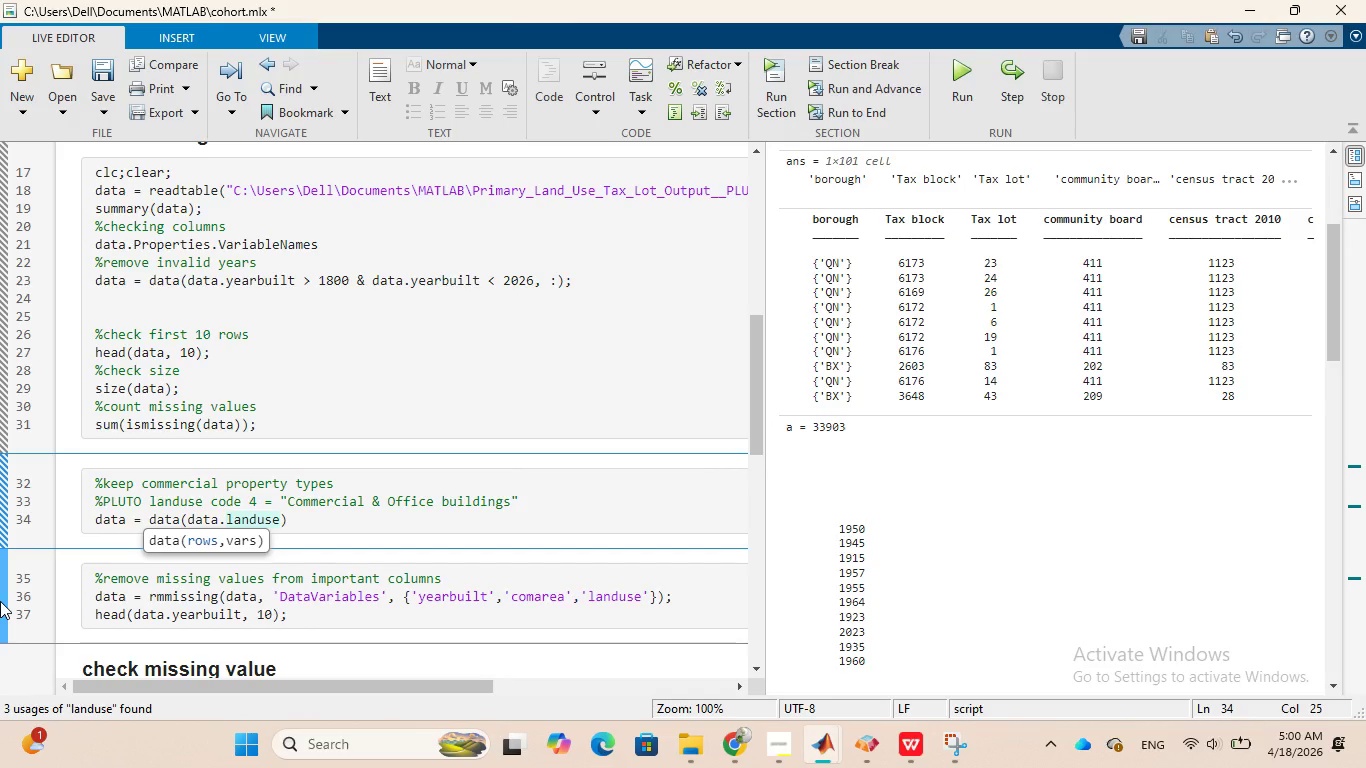 
wait(6.01)
 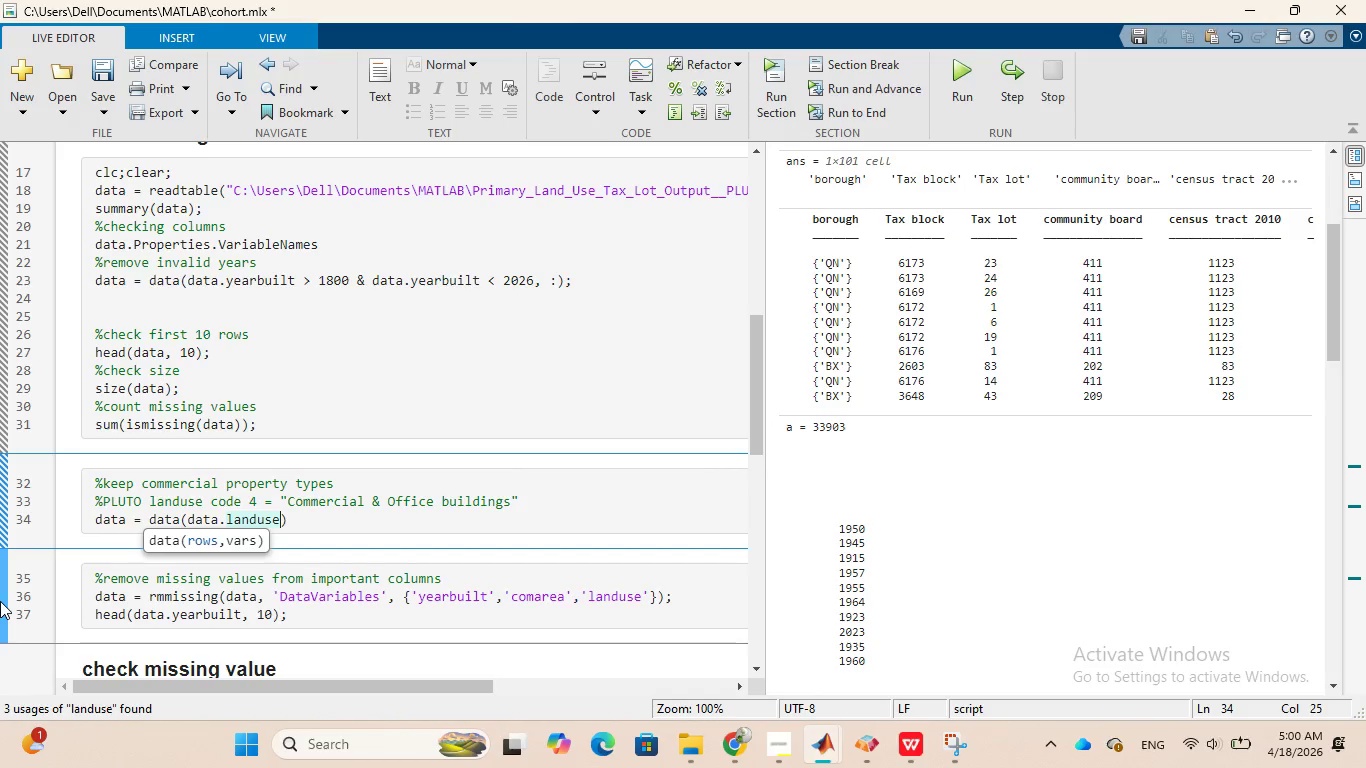 
key(Space)
 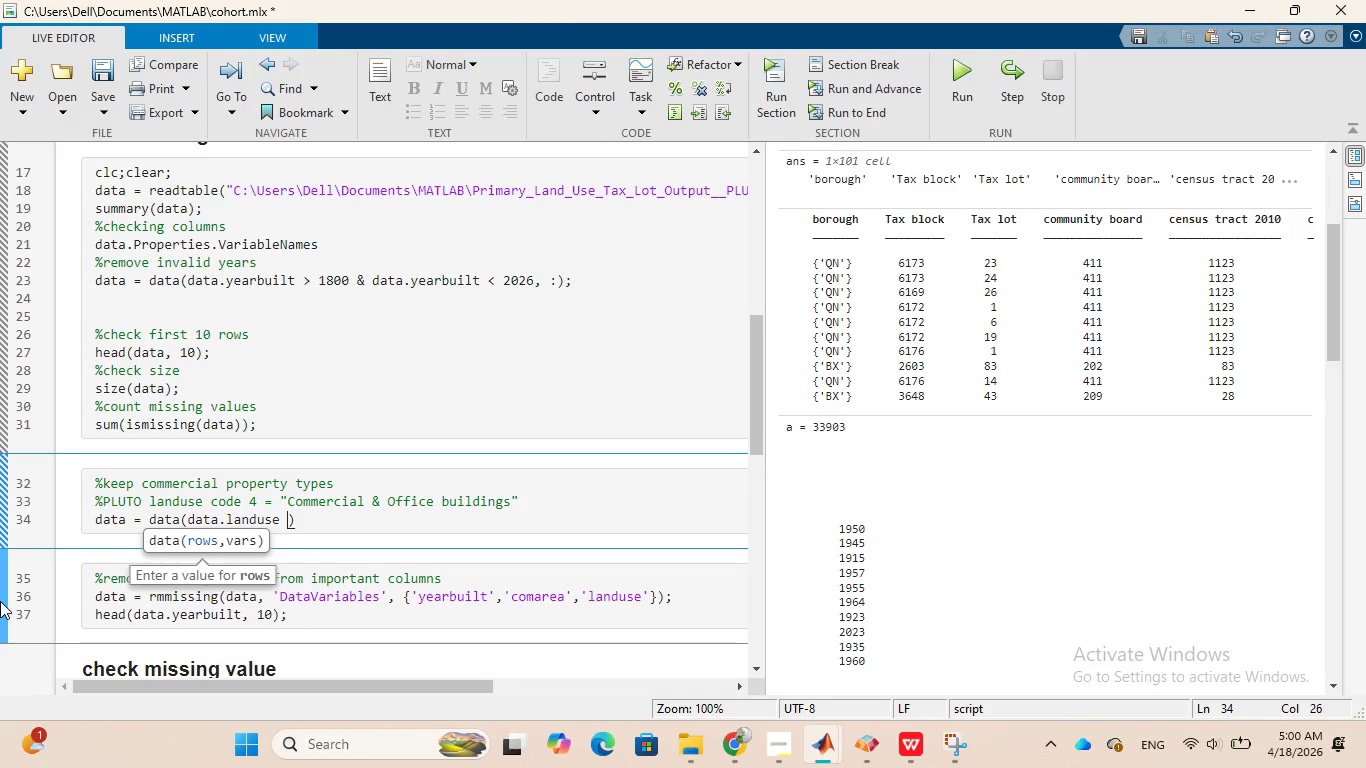 
key(Equal)
 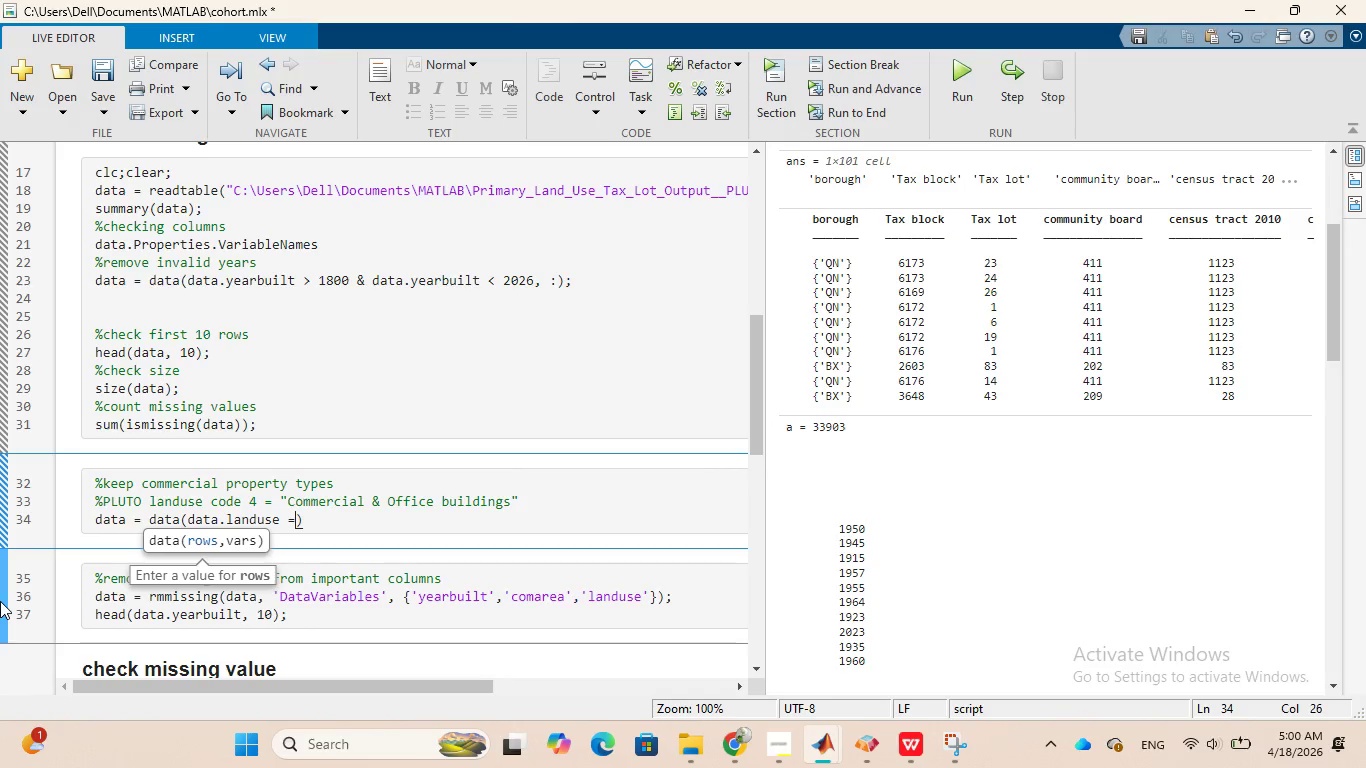 
key(Equal)
 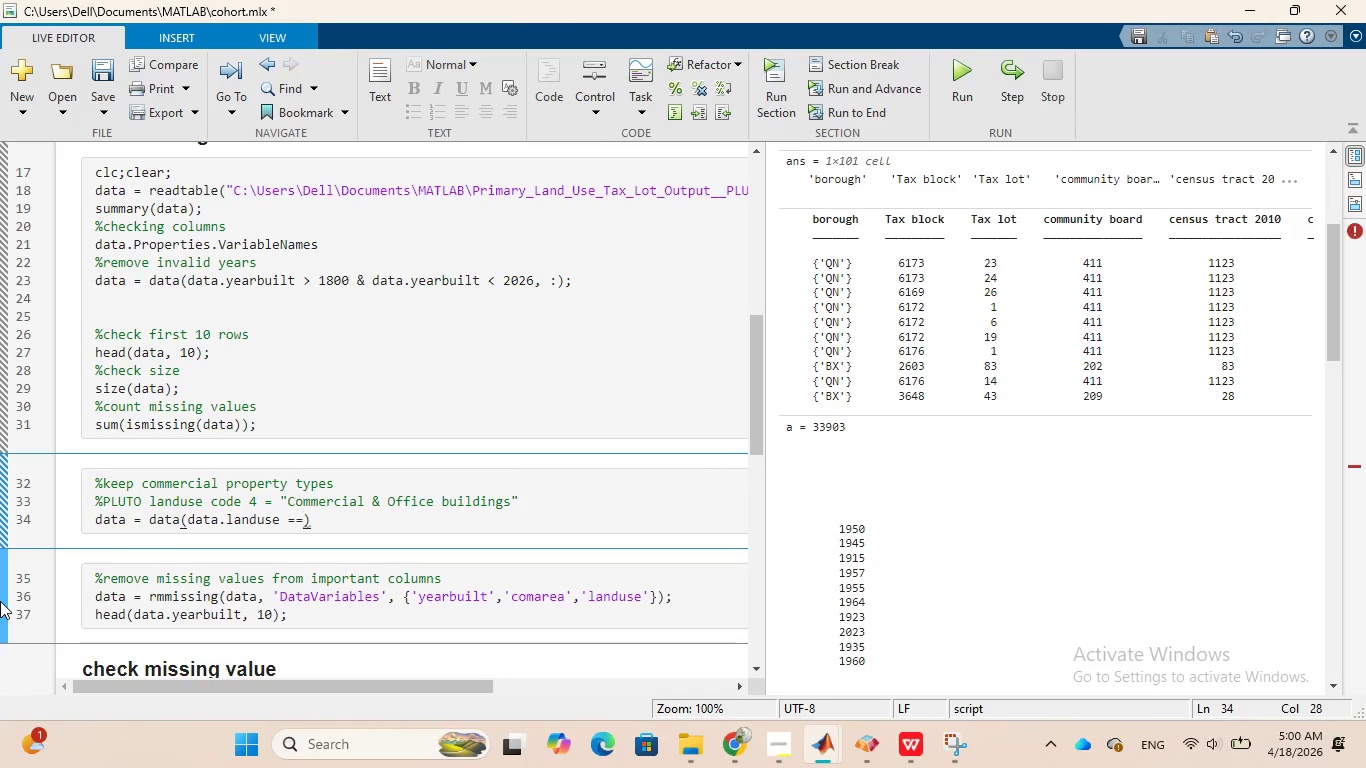 
key(Space)
 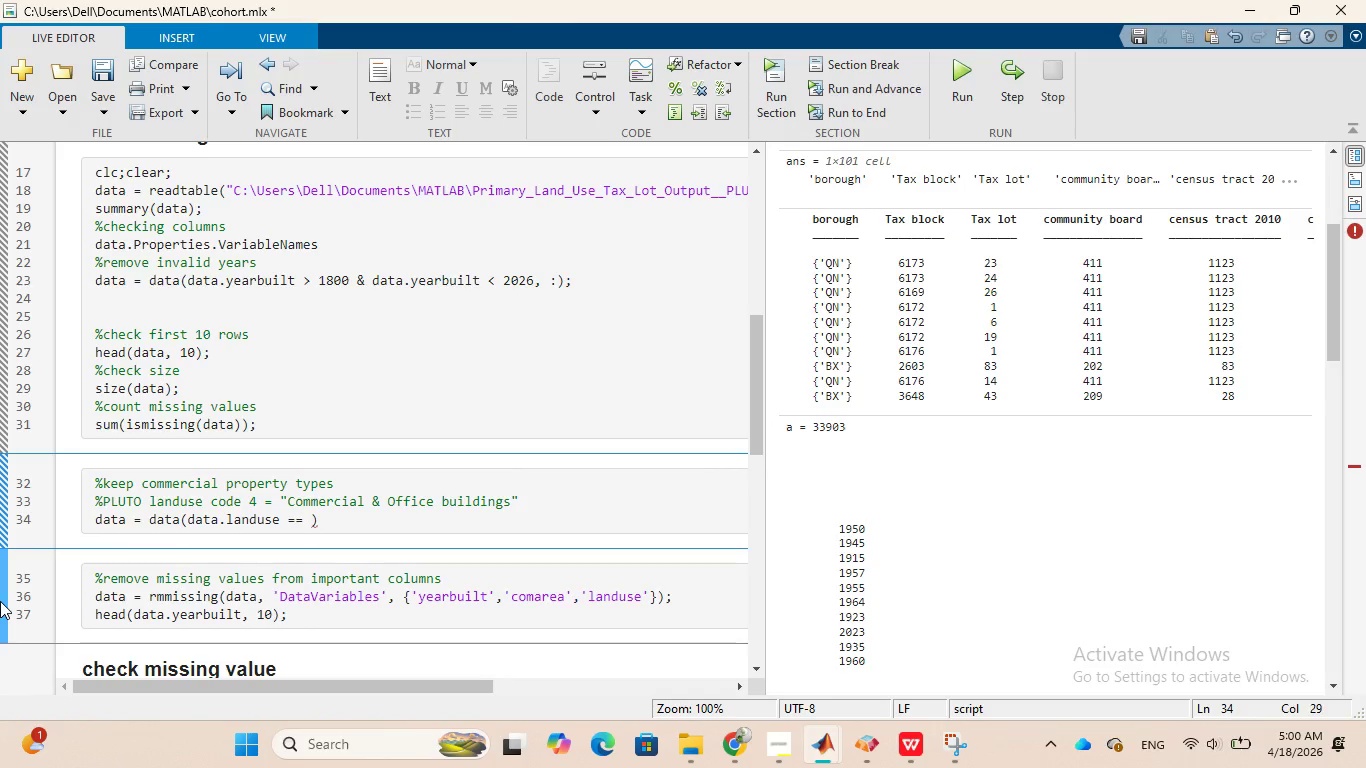 
key(4)
 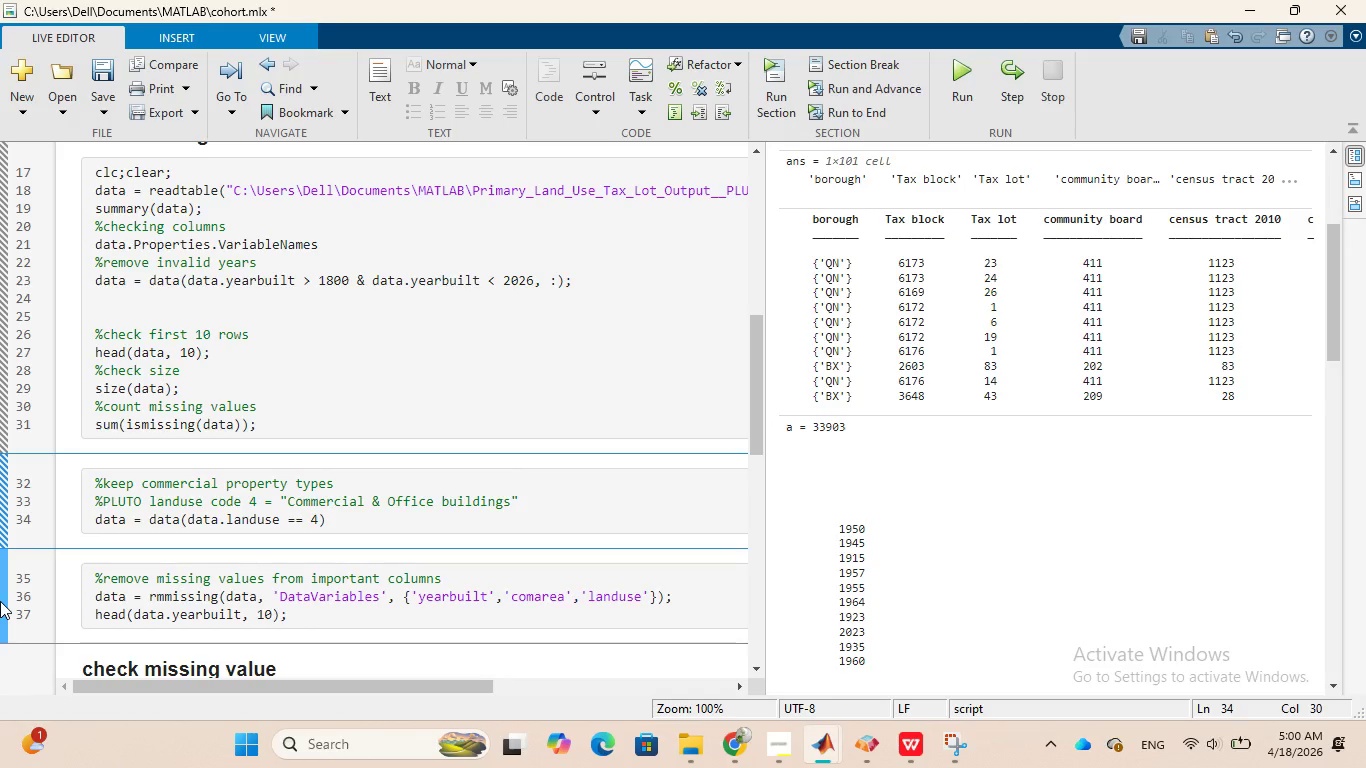 
wait(9.81)
 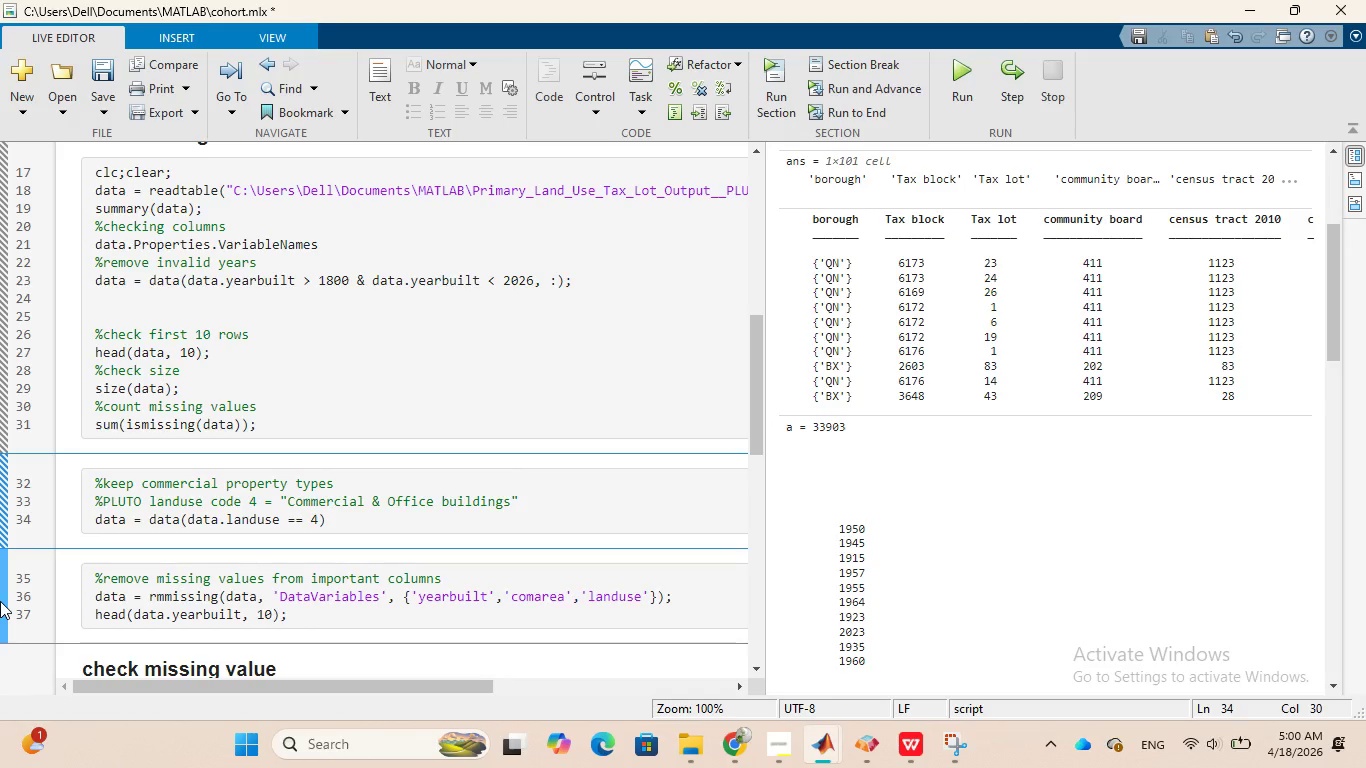 
key(Comma)
 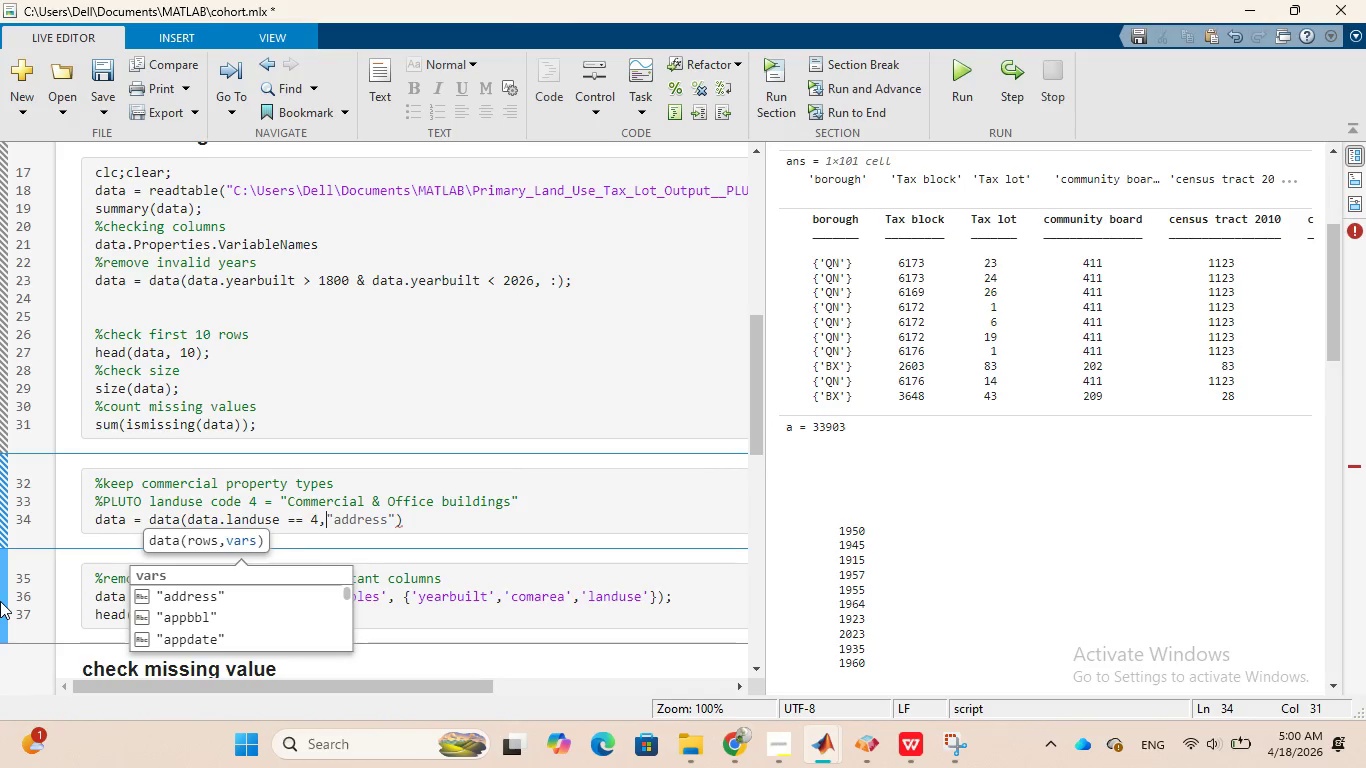 
key(Space)
 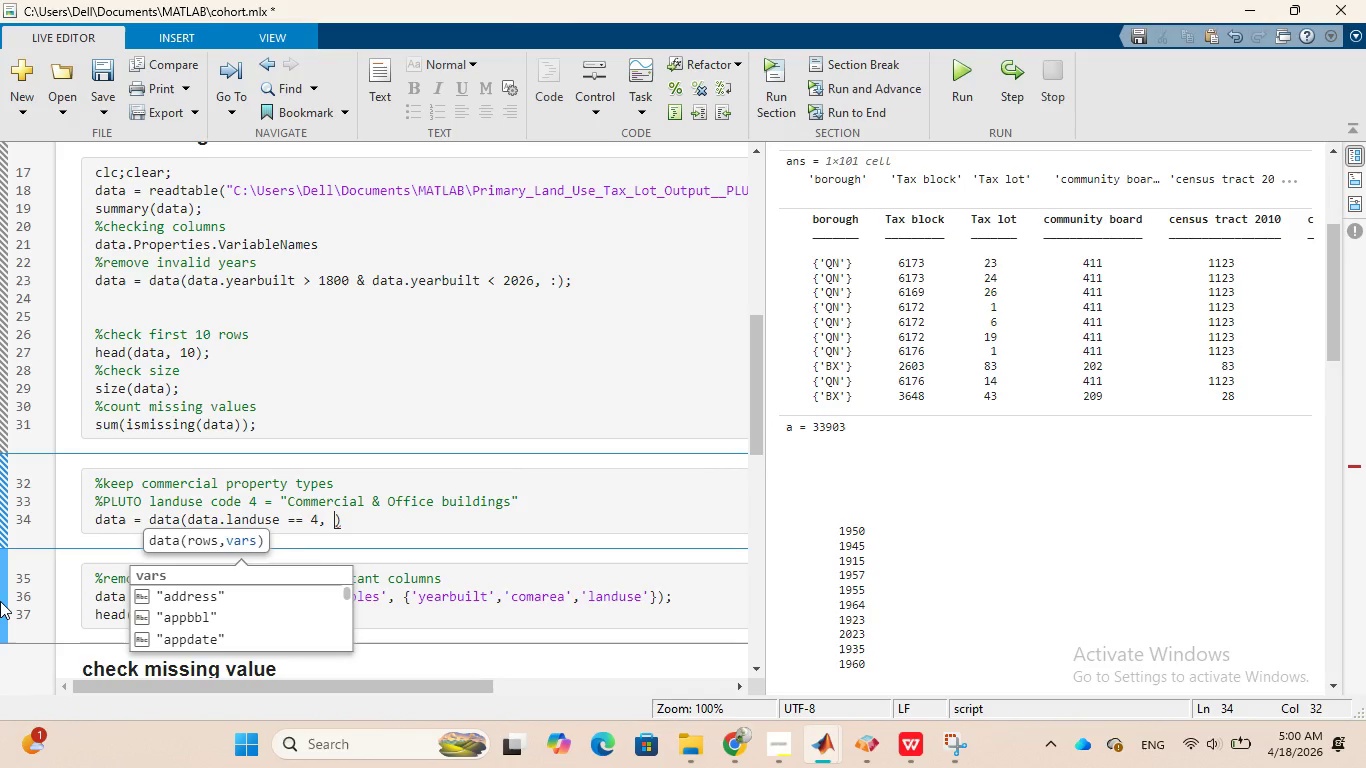 
key(Shift+ShiftRight)
 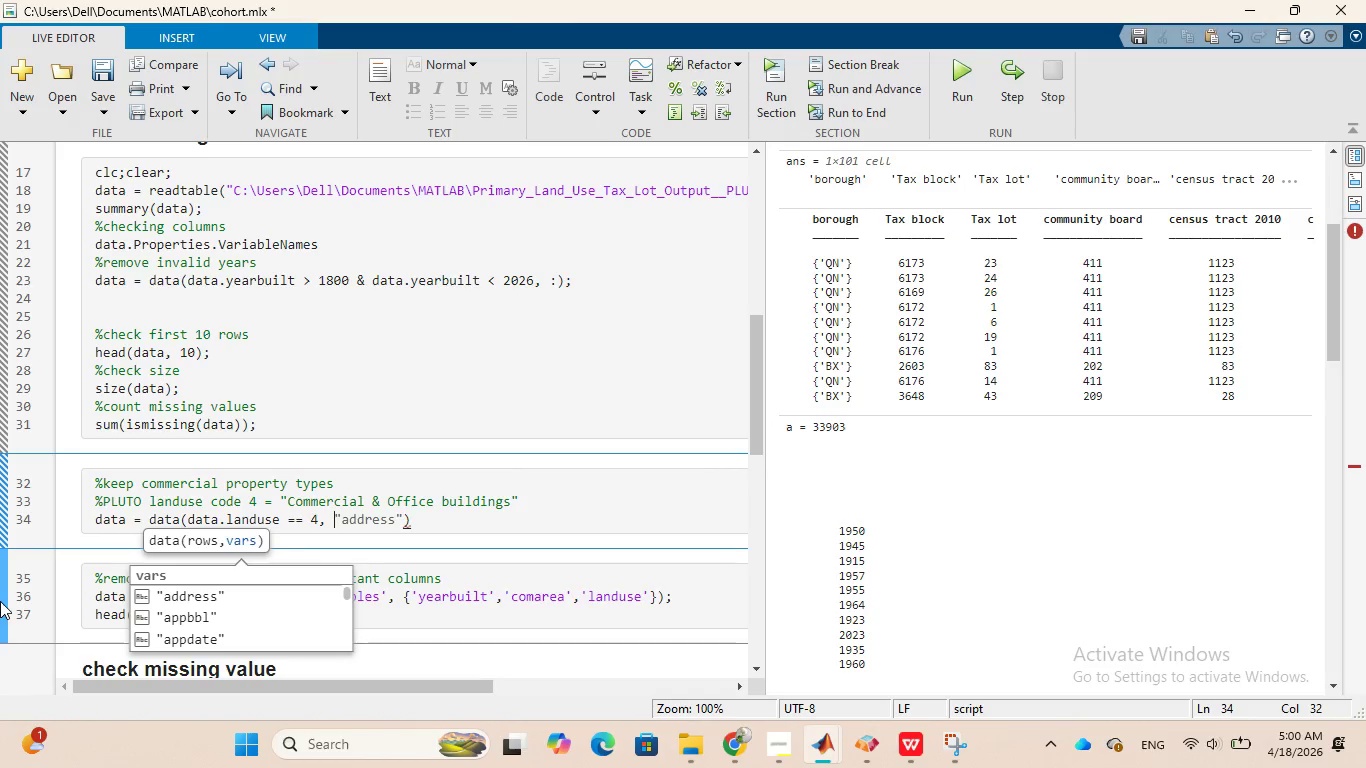 
hold_key(key=Semicolon, duration=3.73)
 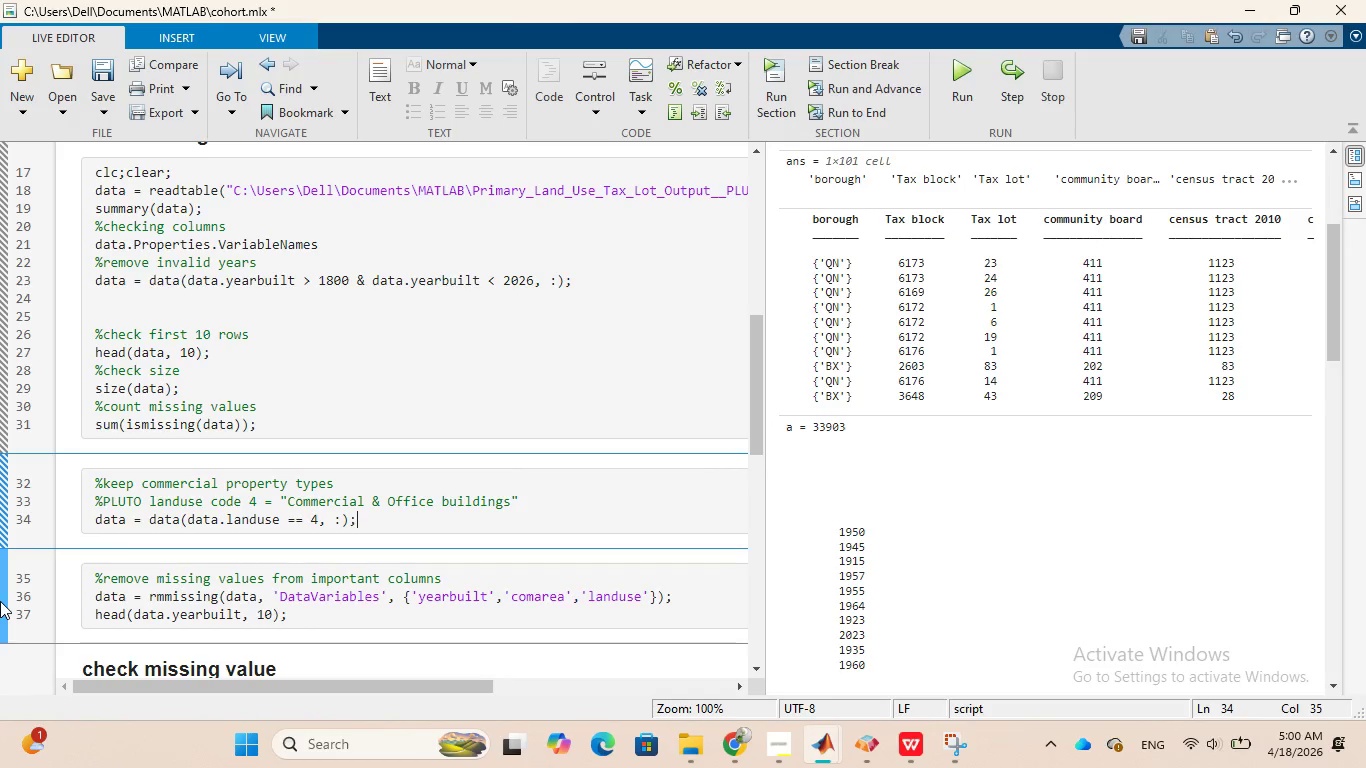 
key(ArrowRight)
 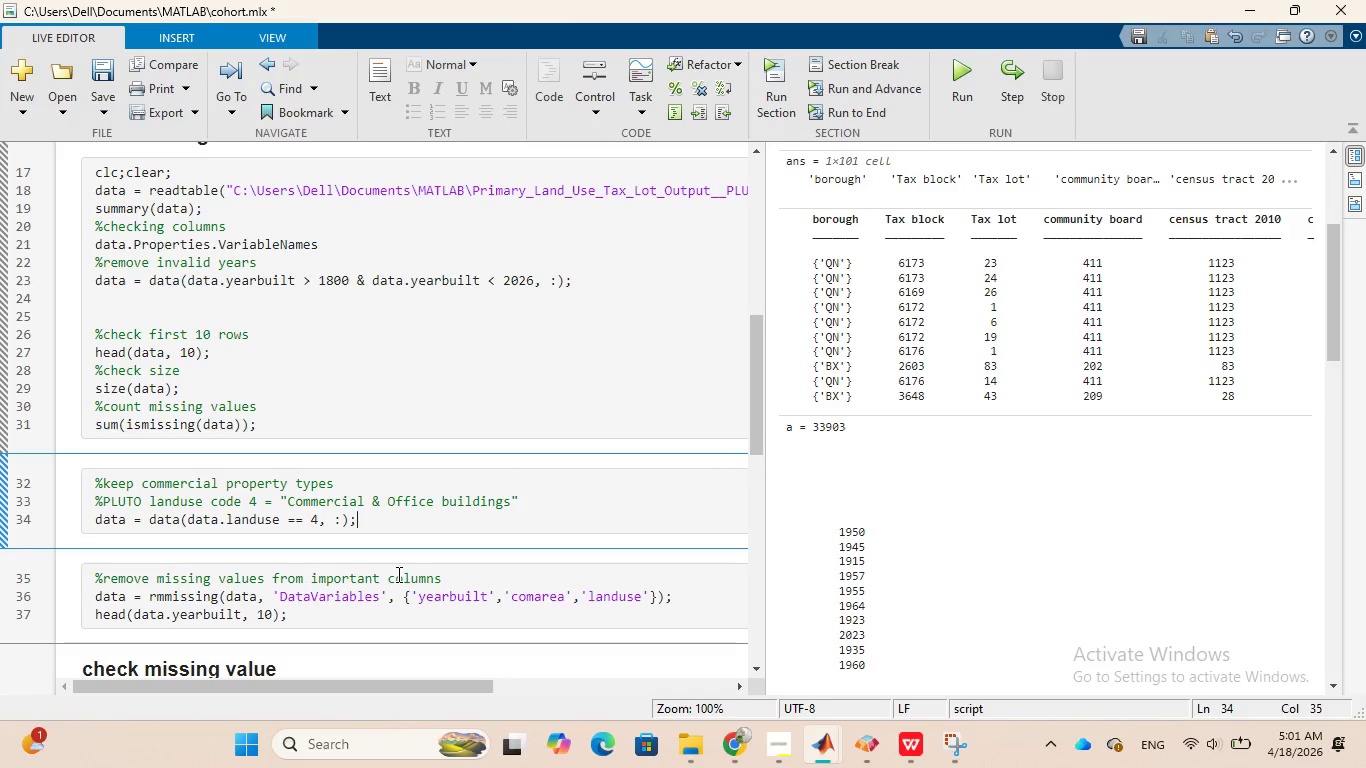 
wait(25.62)
 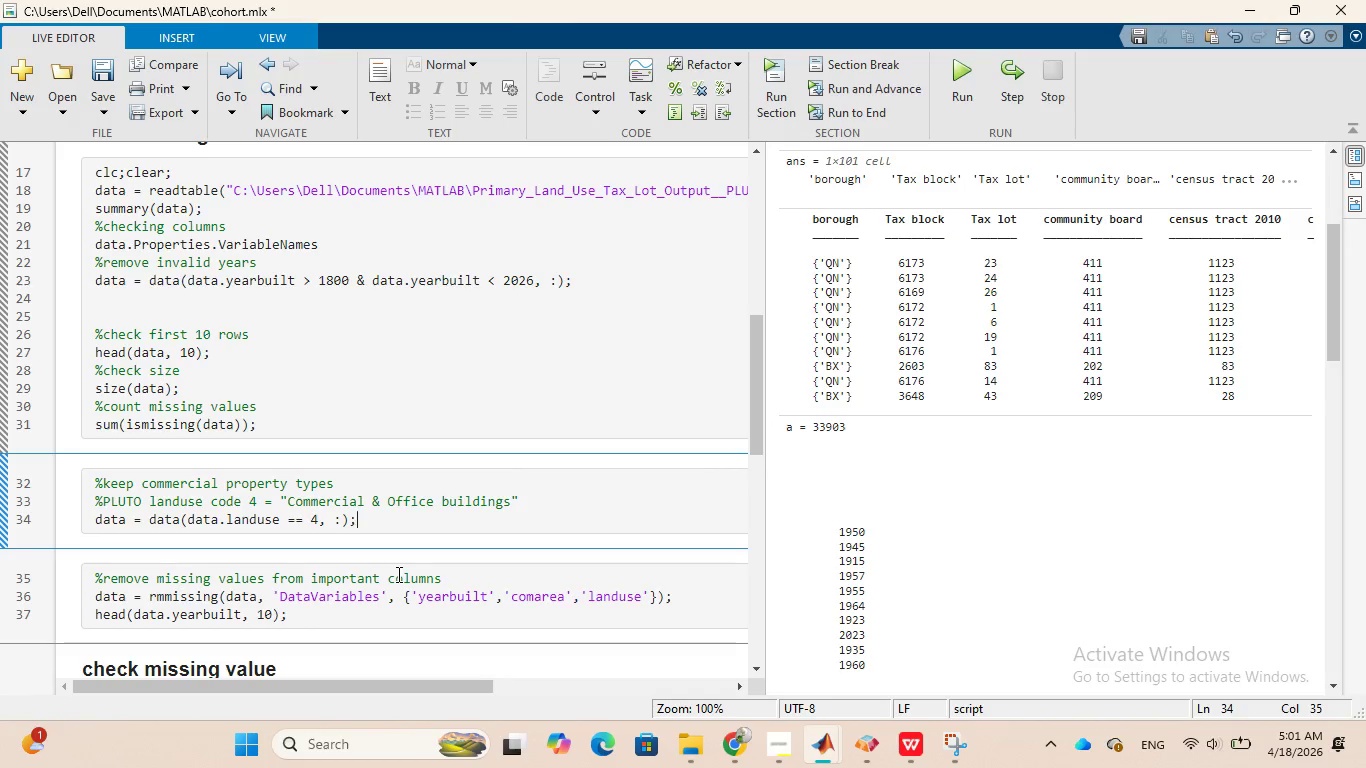 
key(Enter)
 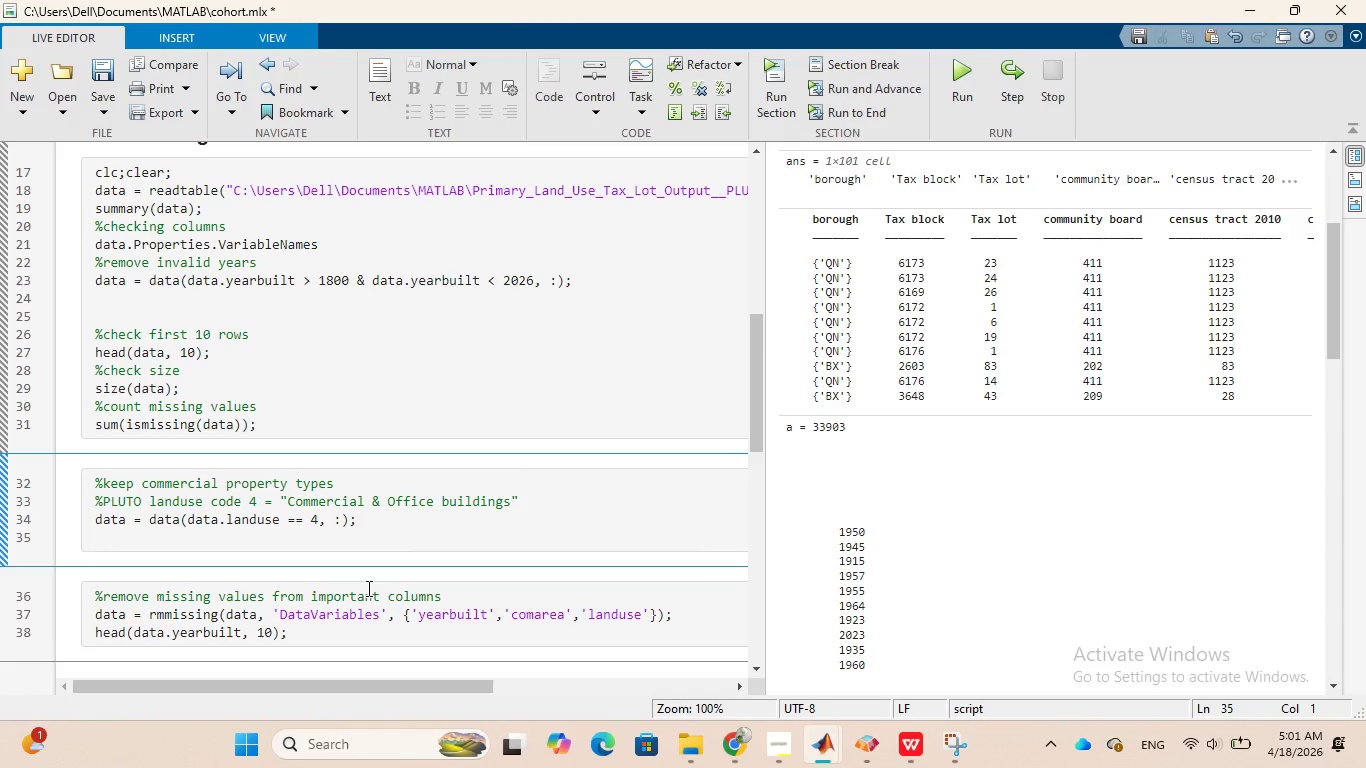 
wait(25.47)
 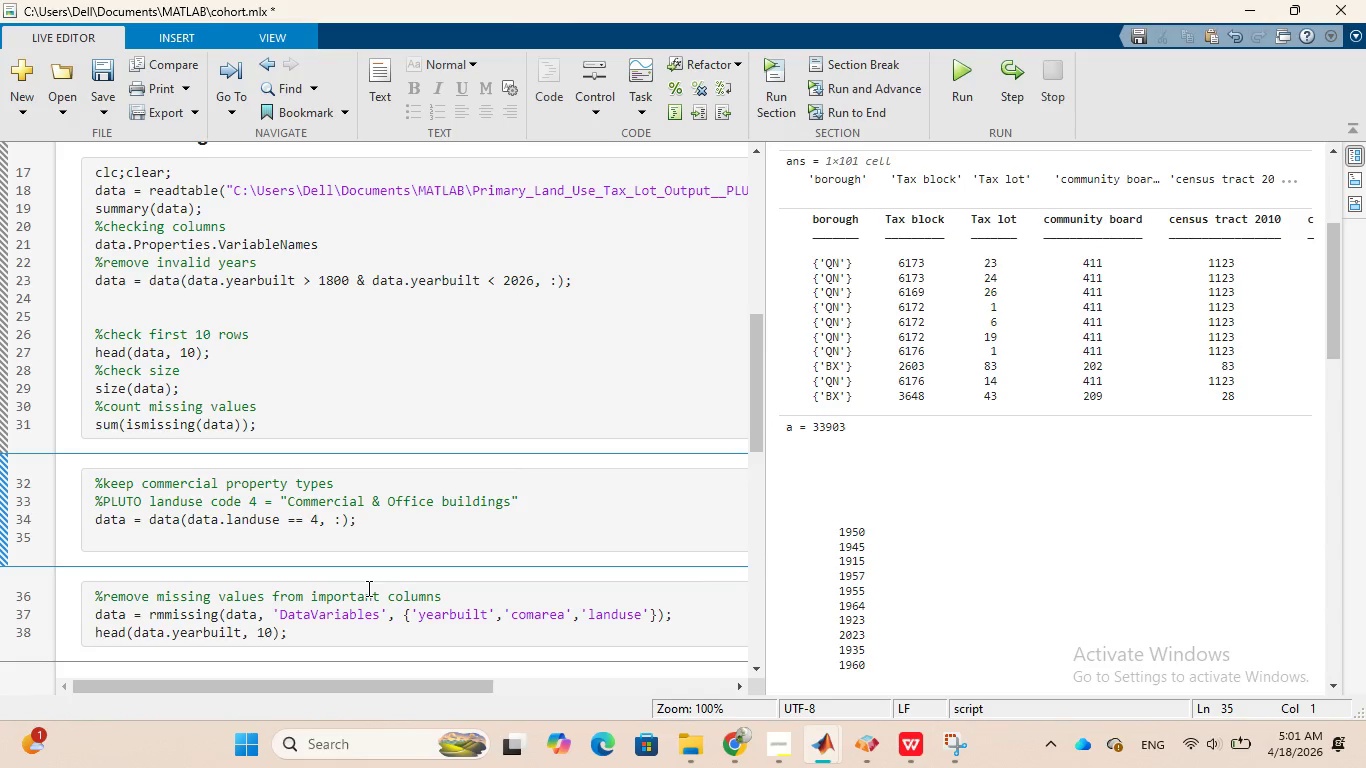 
key(Shift+5)
 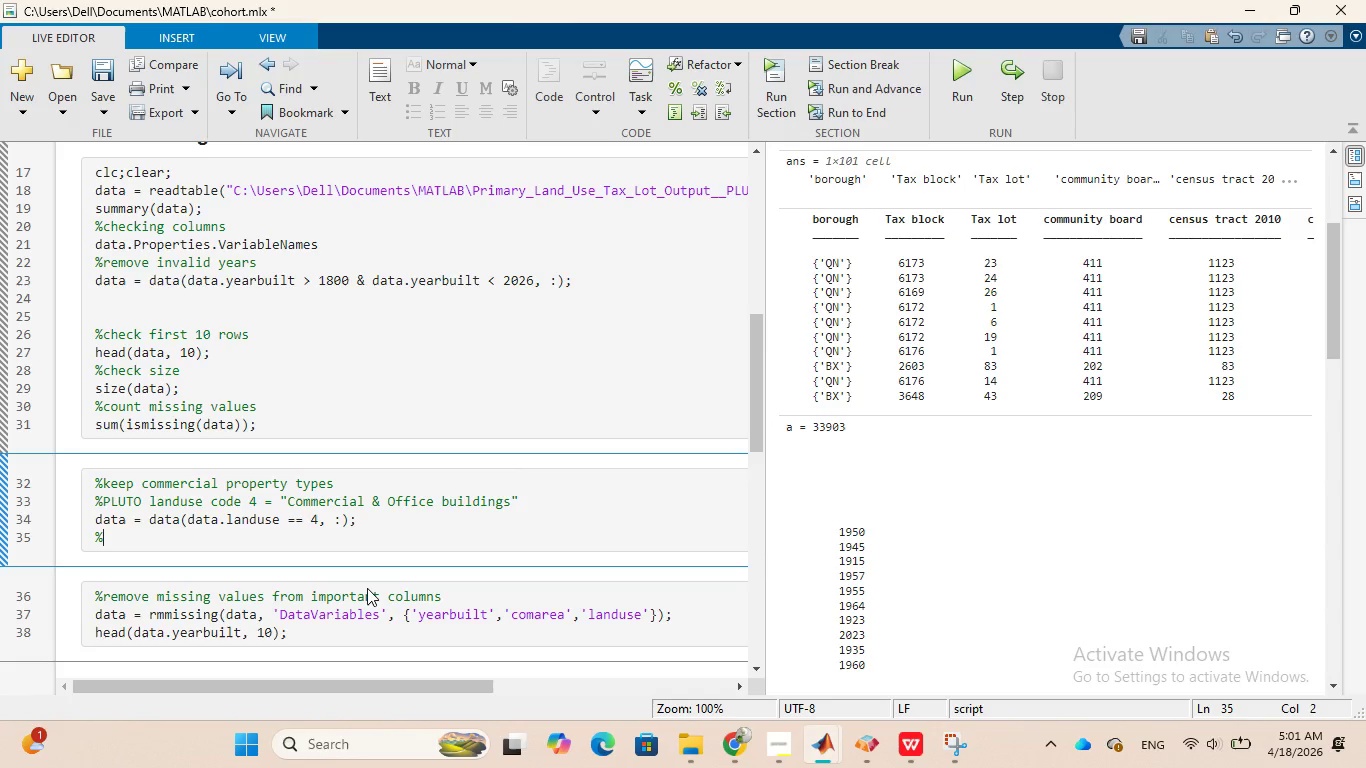 
wait(6.72)
 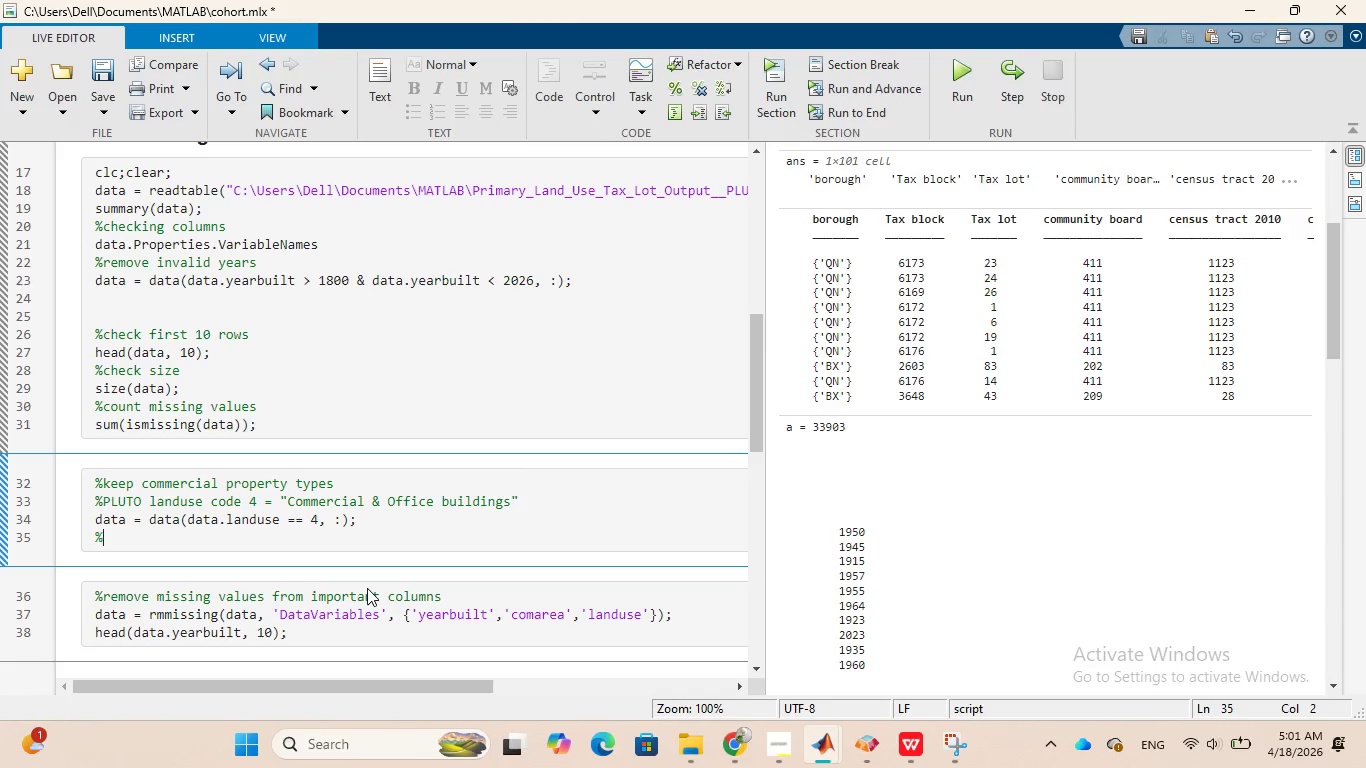 
key(Backspace)
 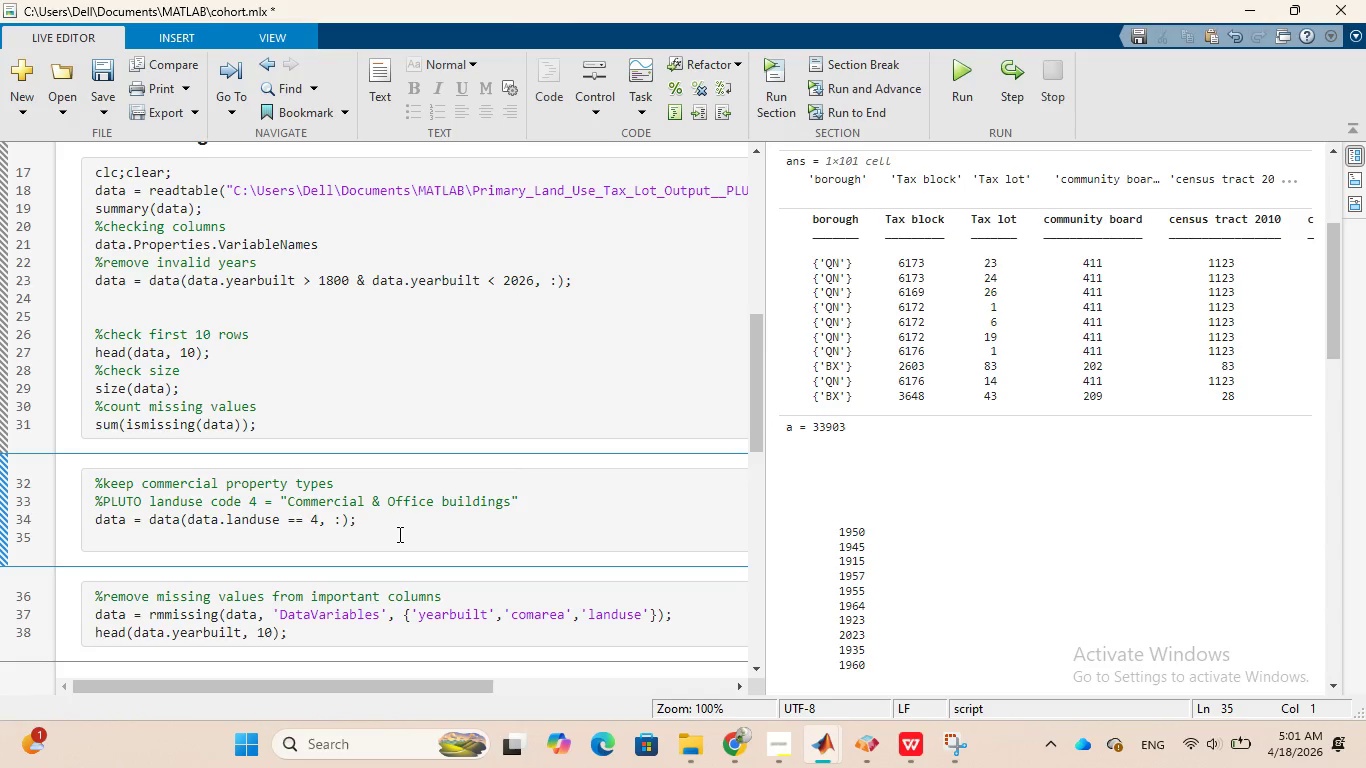 
left_click([398, 534])
 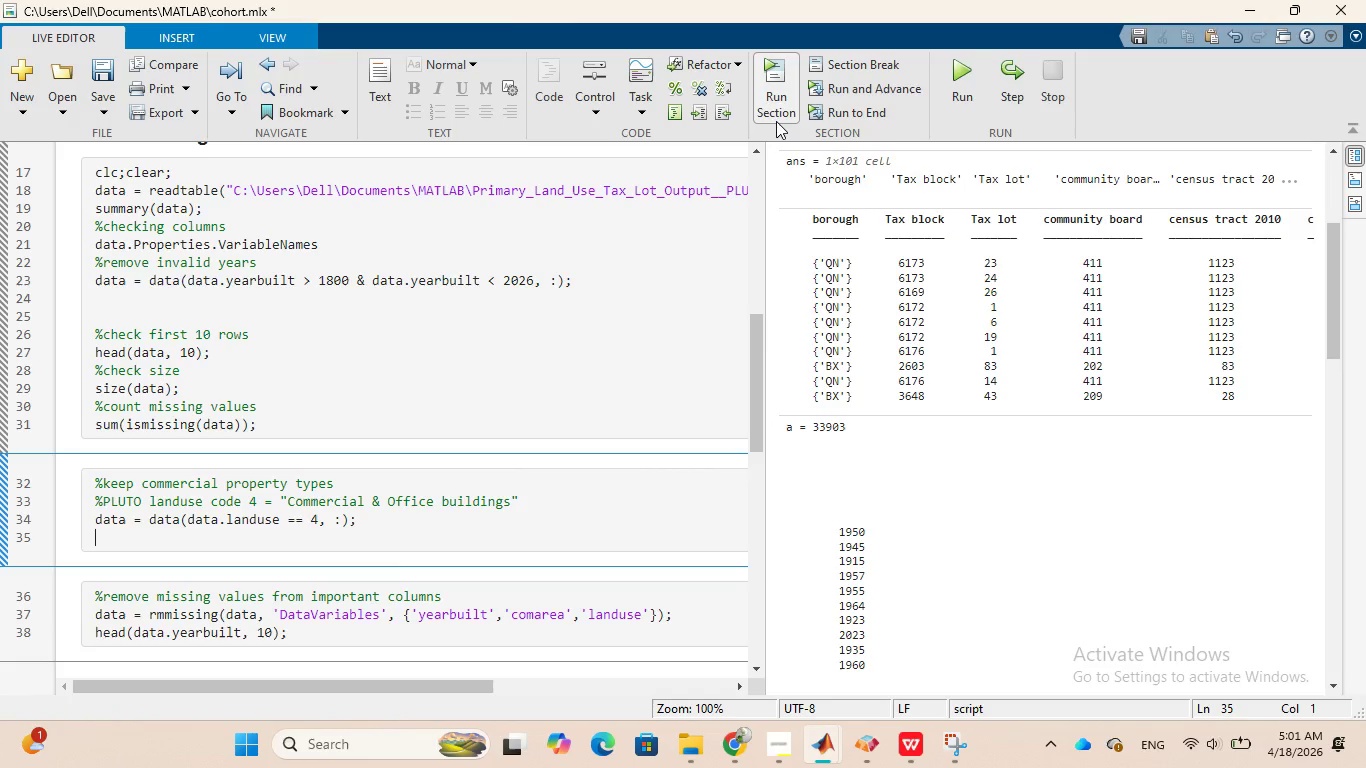 
left_click([776, 96])
 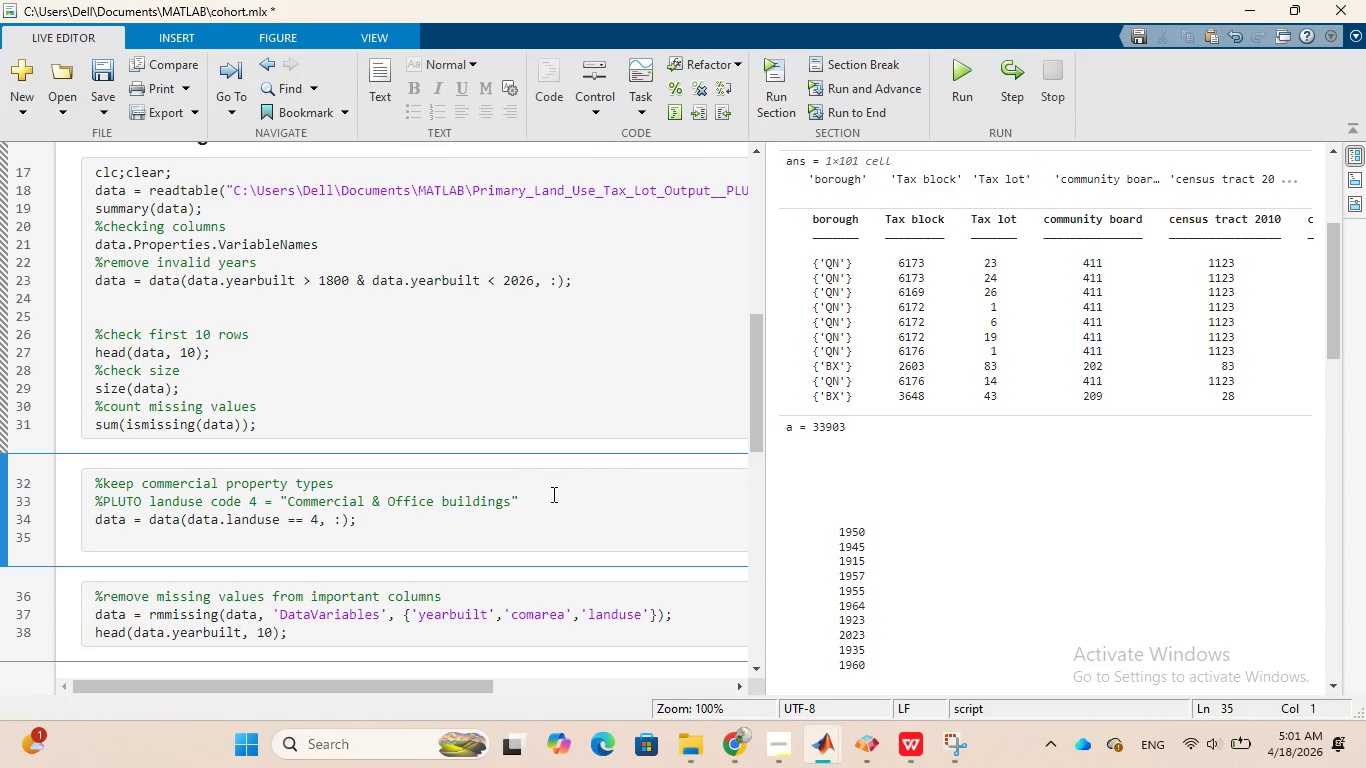 
wait(5.26)
 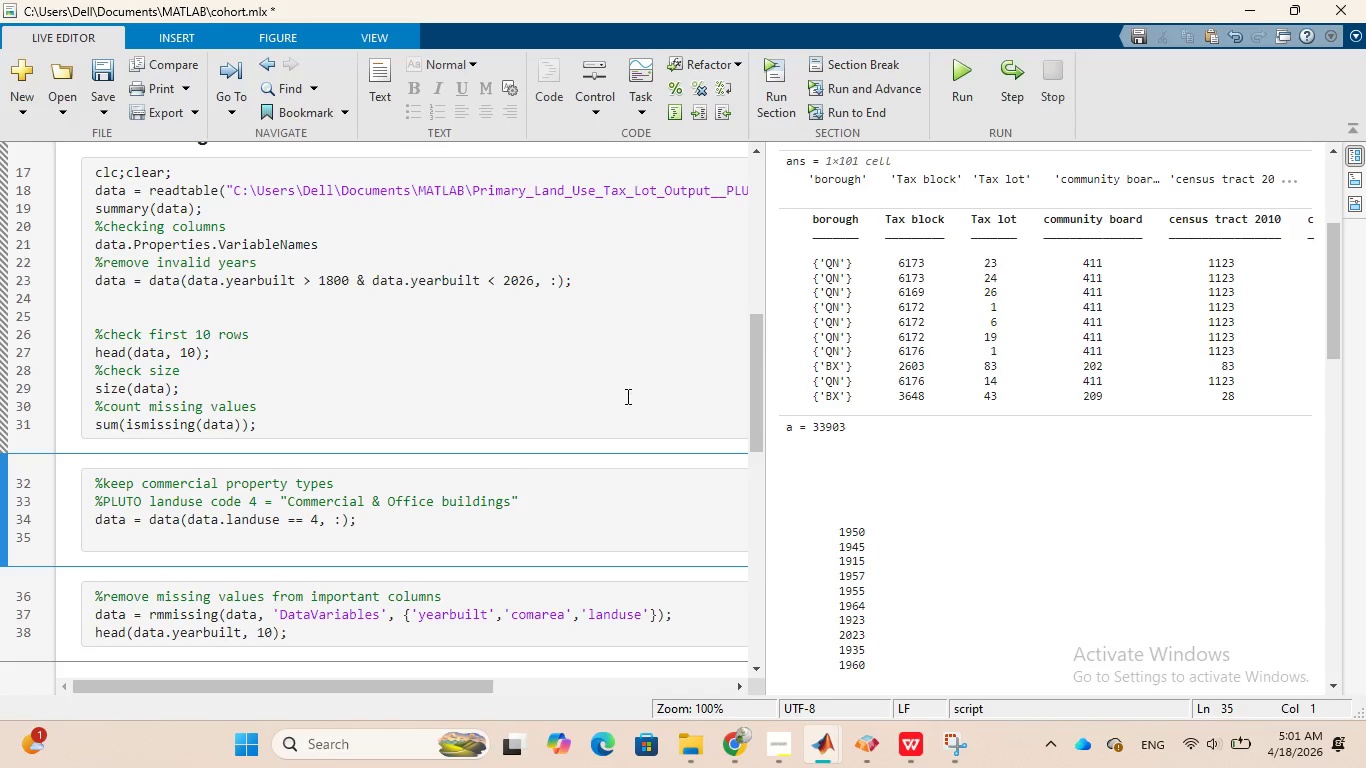 
scroll: coordinate [545, 418], scroll_direction: up, amount: 1.0
 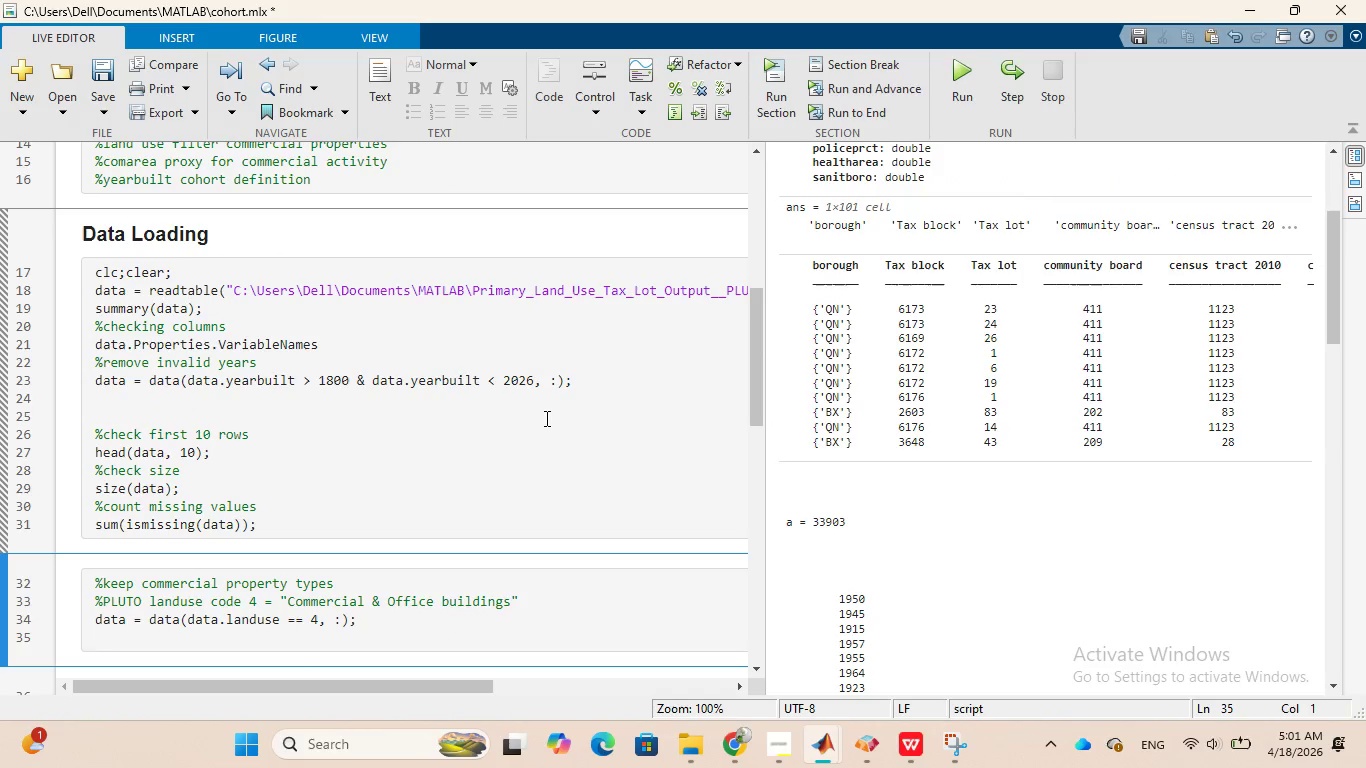 
scroll: coordinate [545, 418], scroll_direction: down, amount: 2.0
 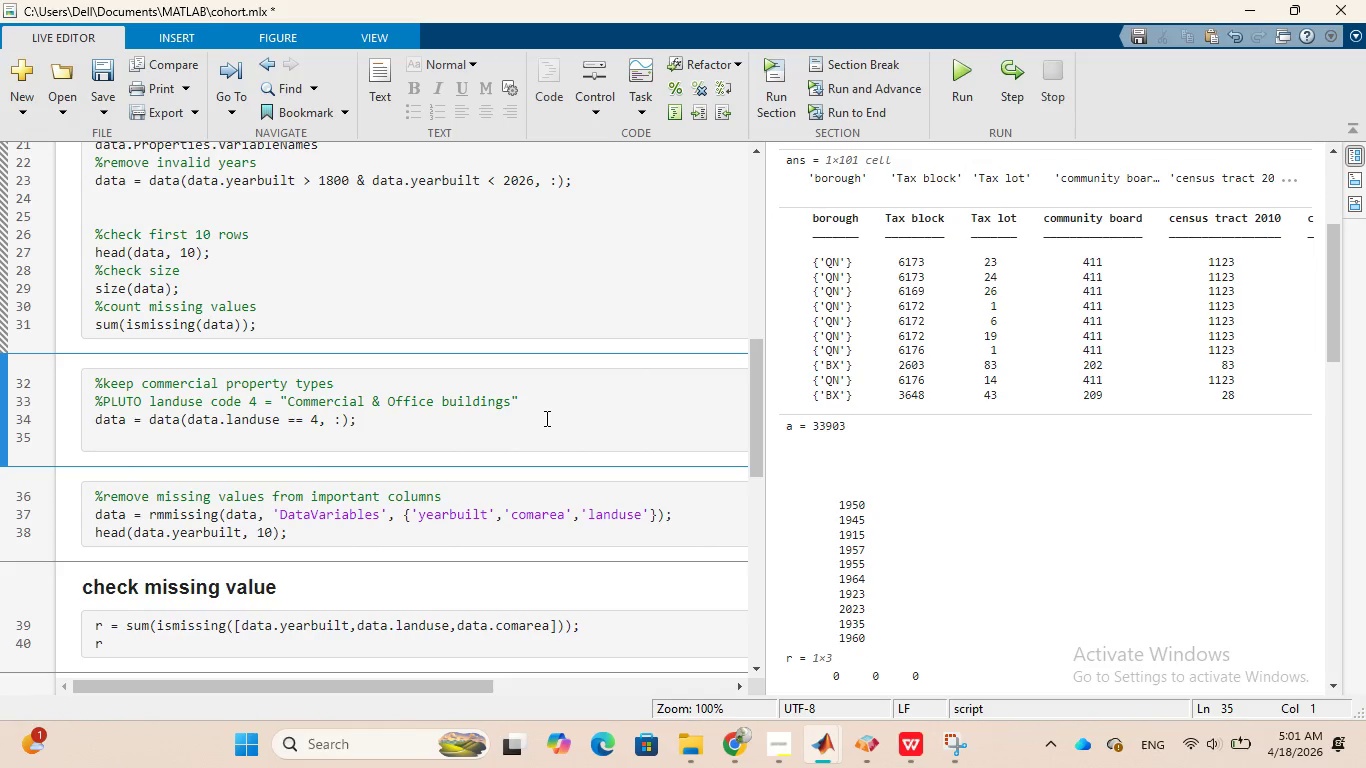 
wait(13.89)
 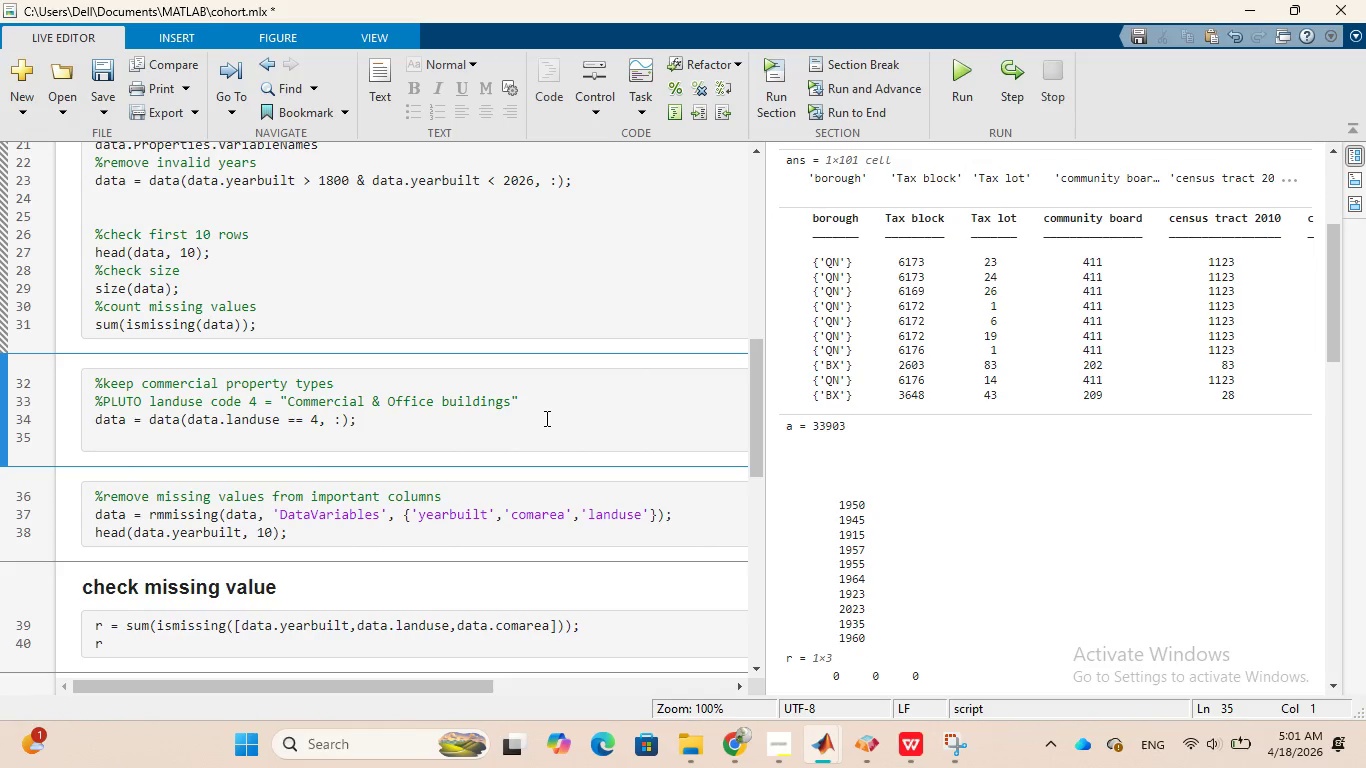 
key(Backspace)
 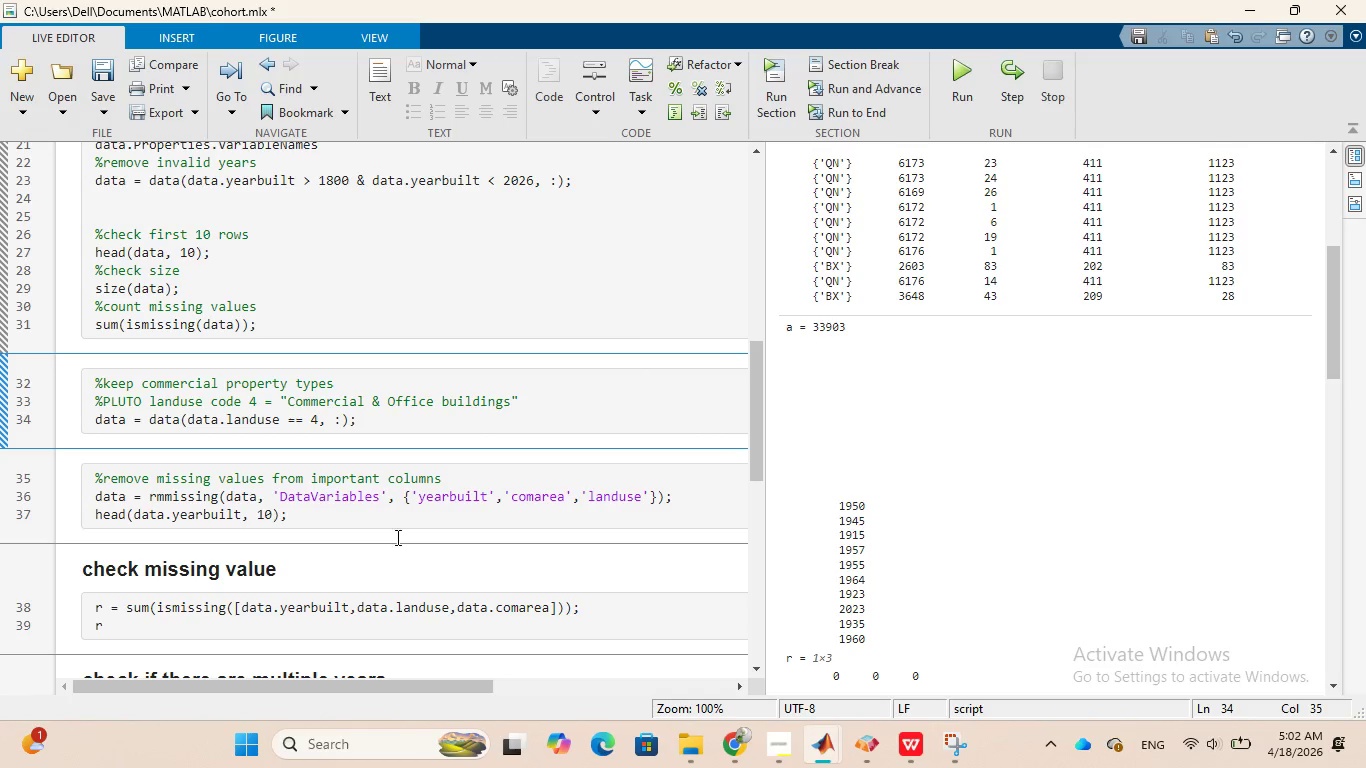 
left_click([401, 505])
 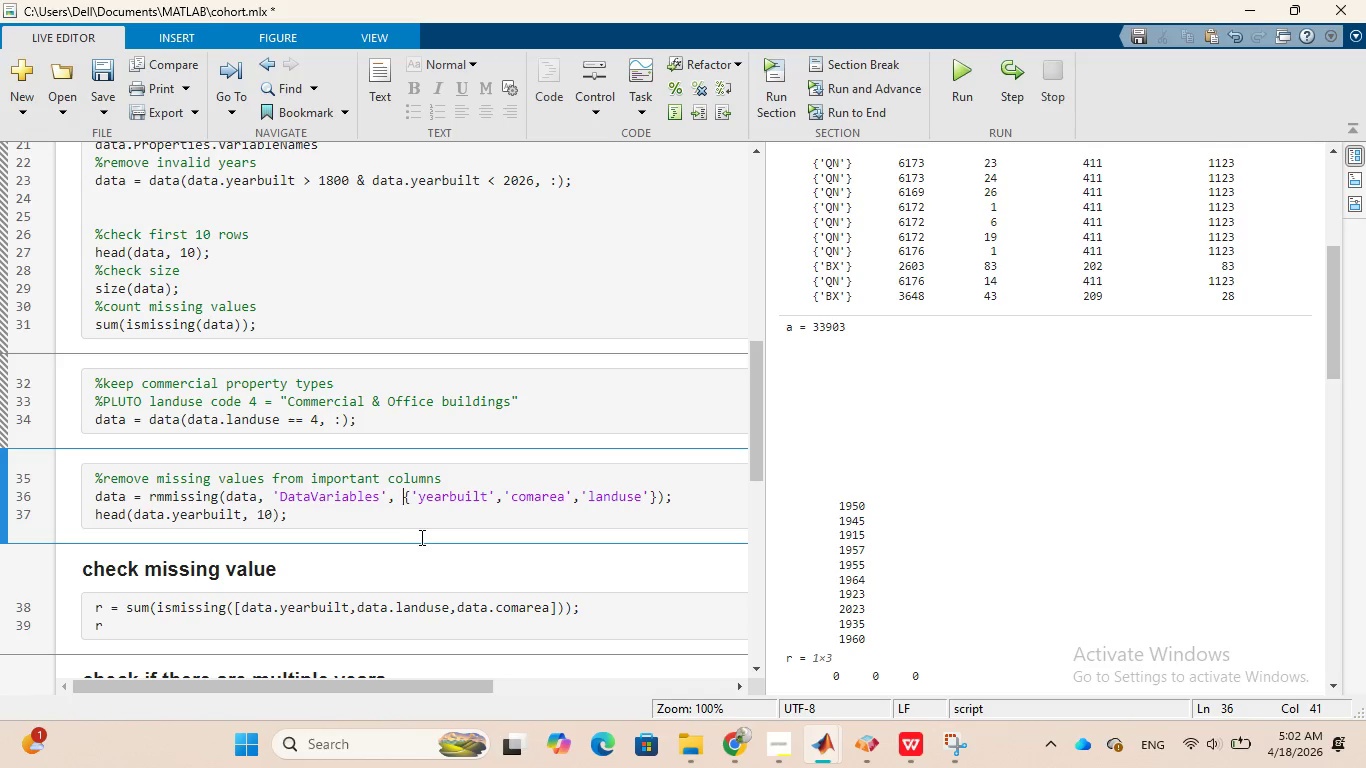 
left_click([324, 511])
 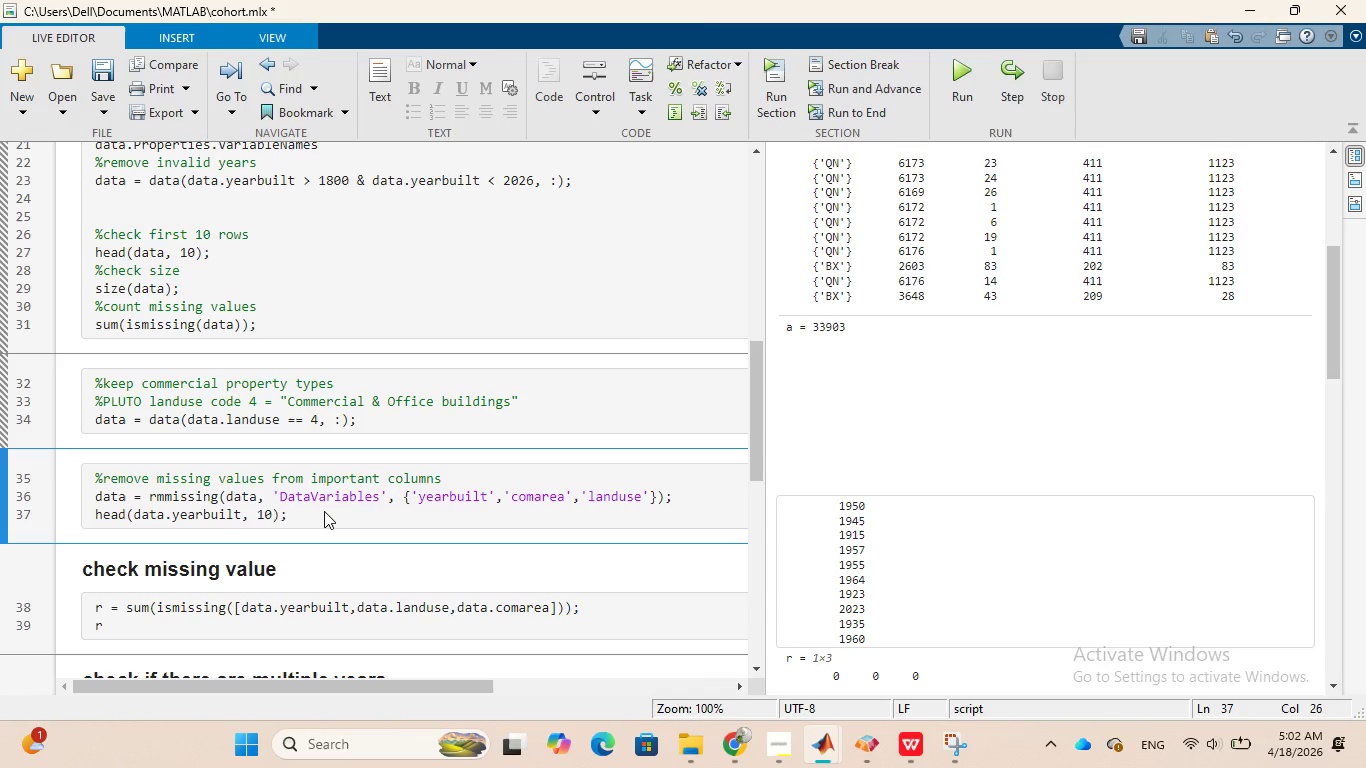 
key(Enter)
 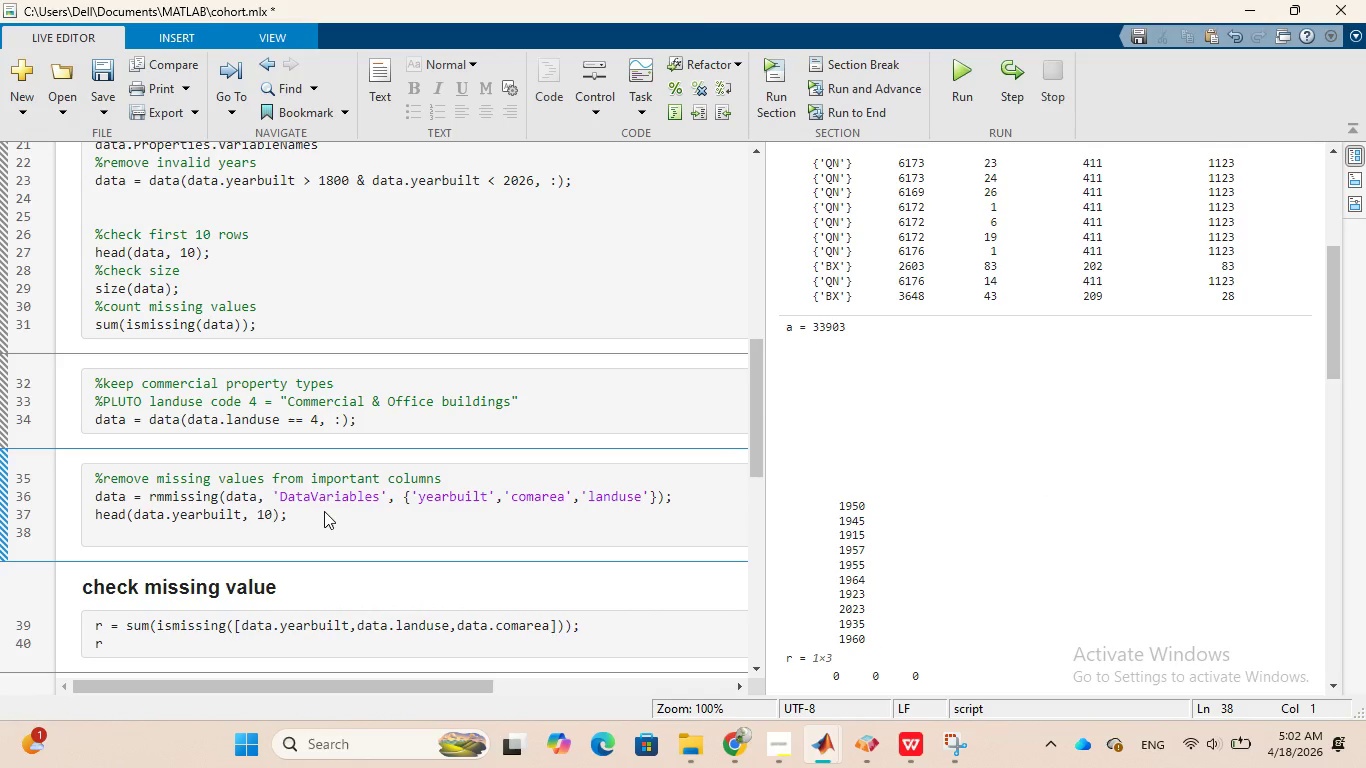 
type(%%)
 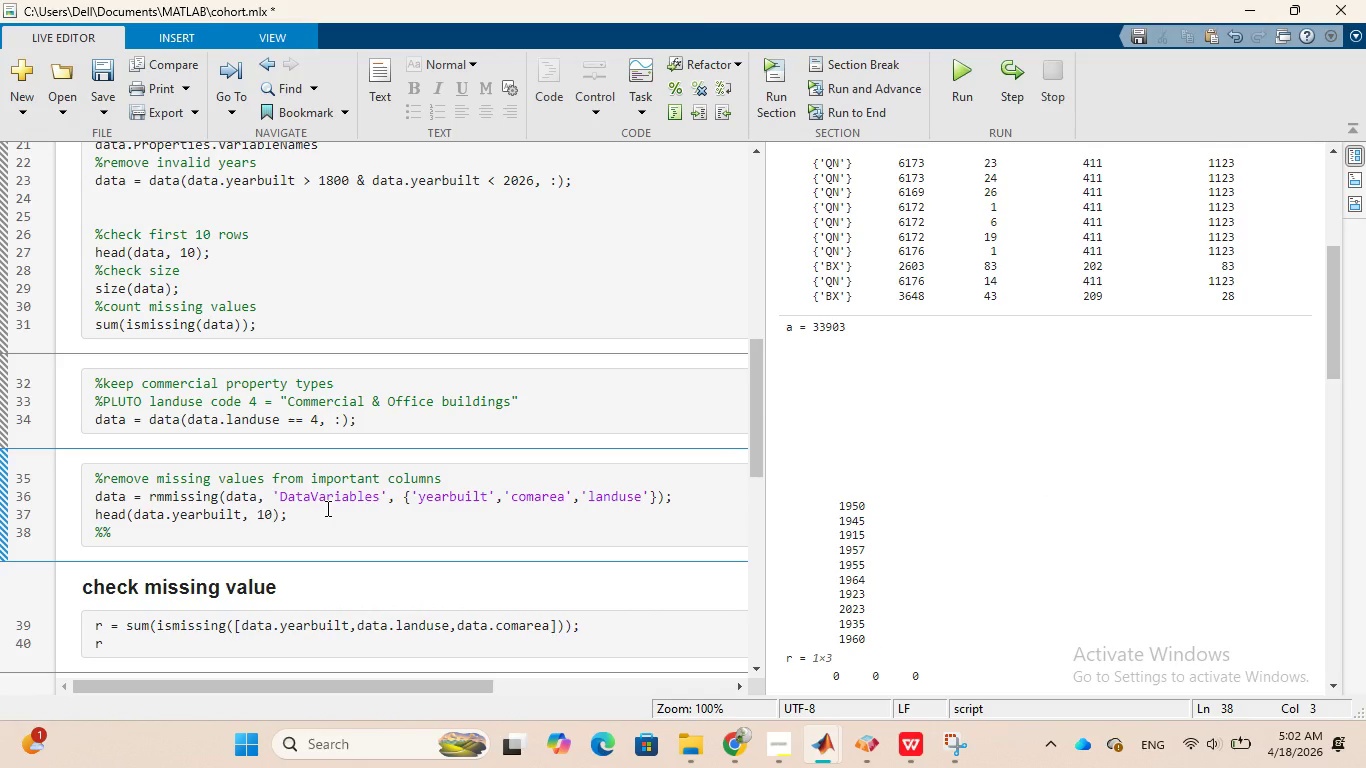 
key(Enter)
 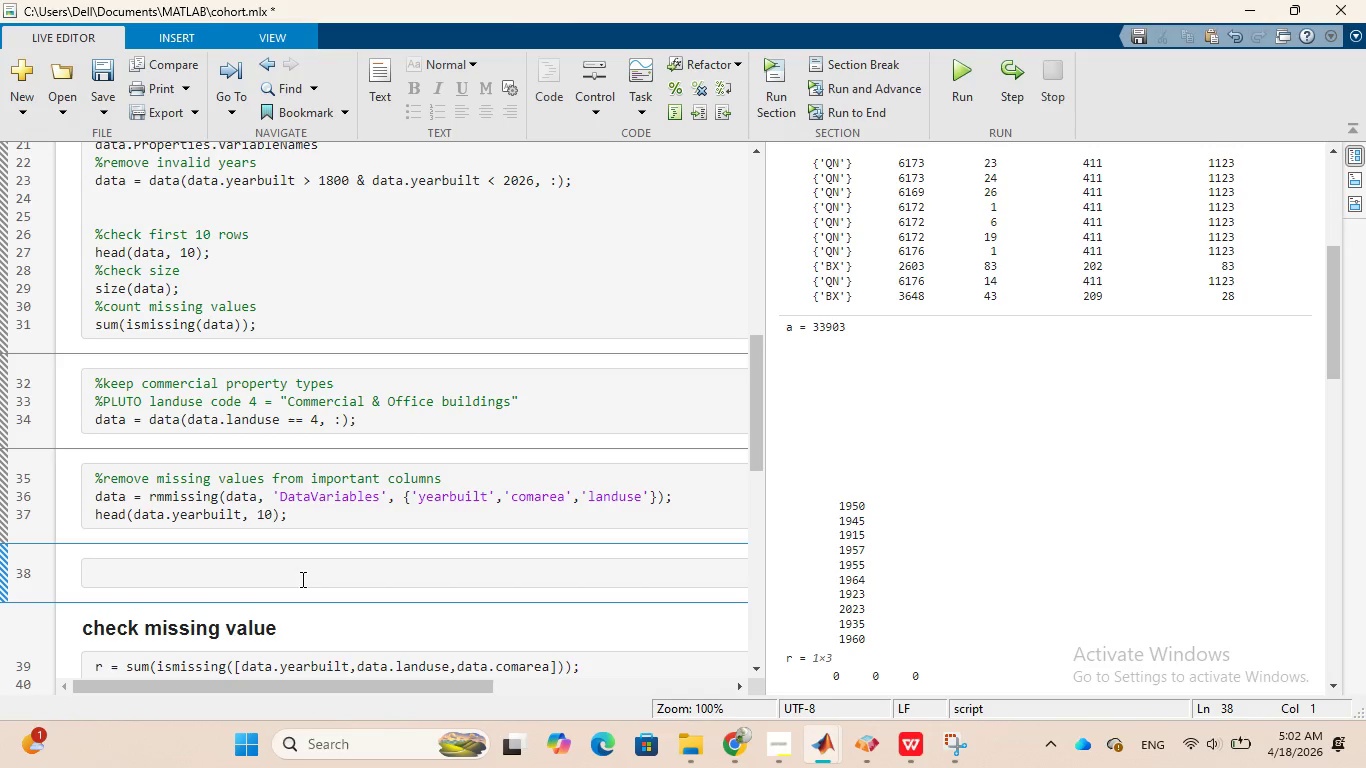 
wait(18.36)
 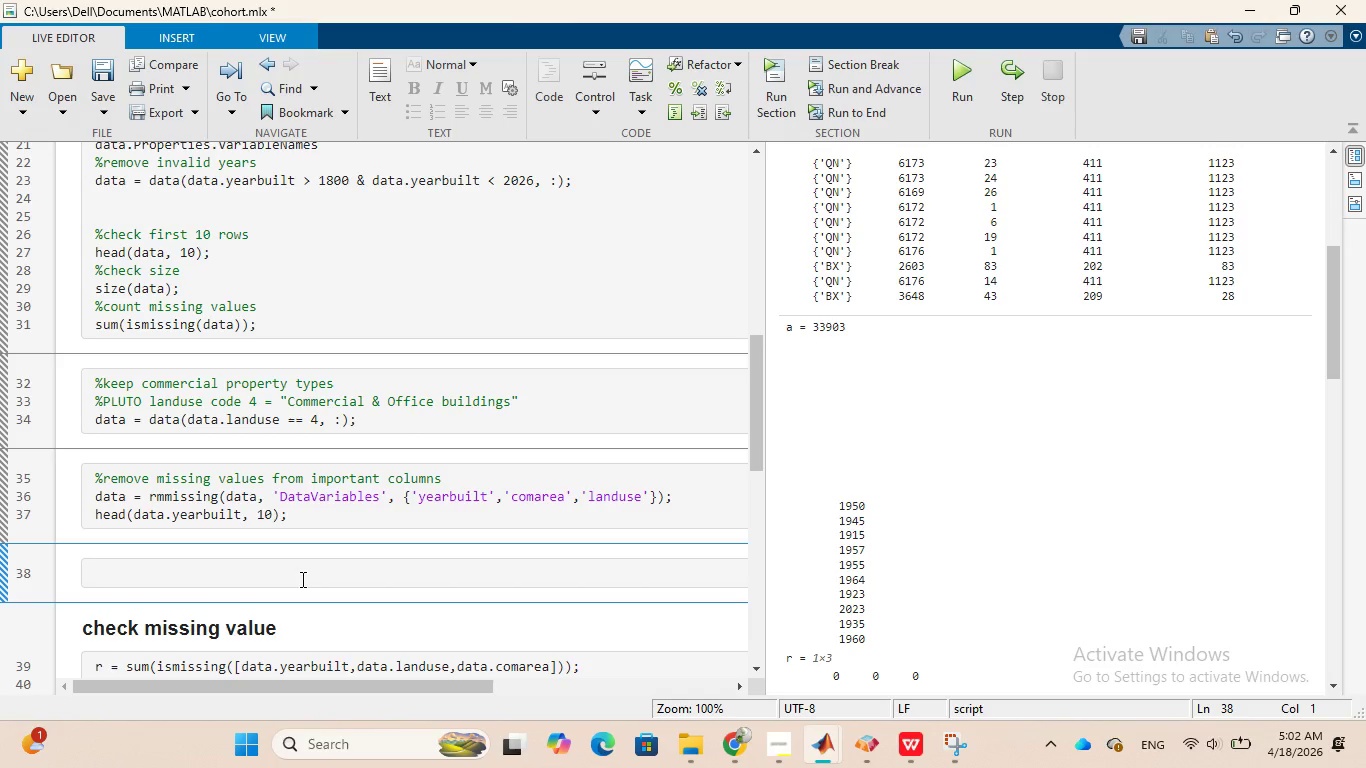 
type(%binary occupancy flag: 1 = )
 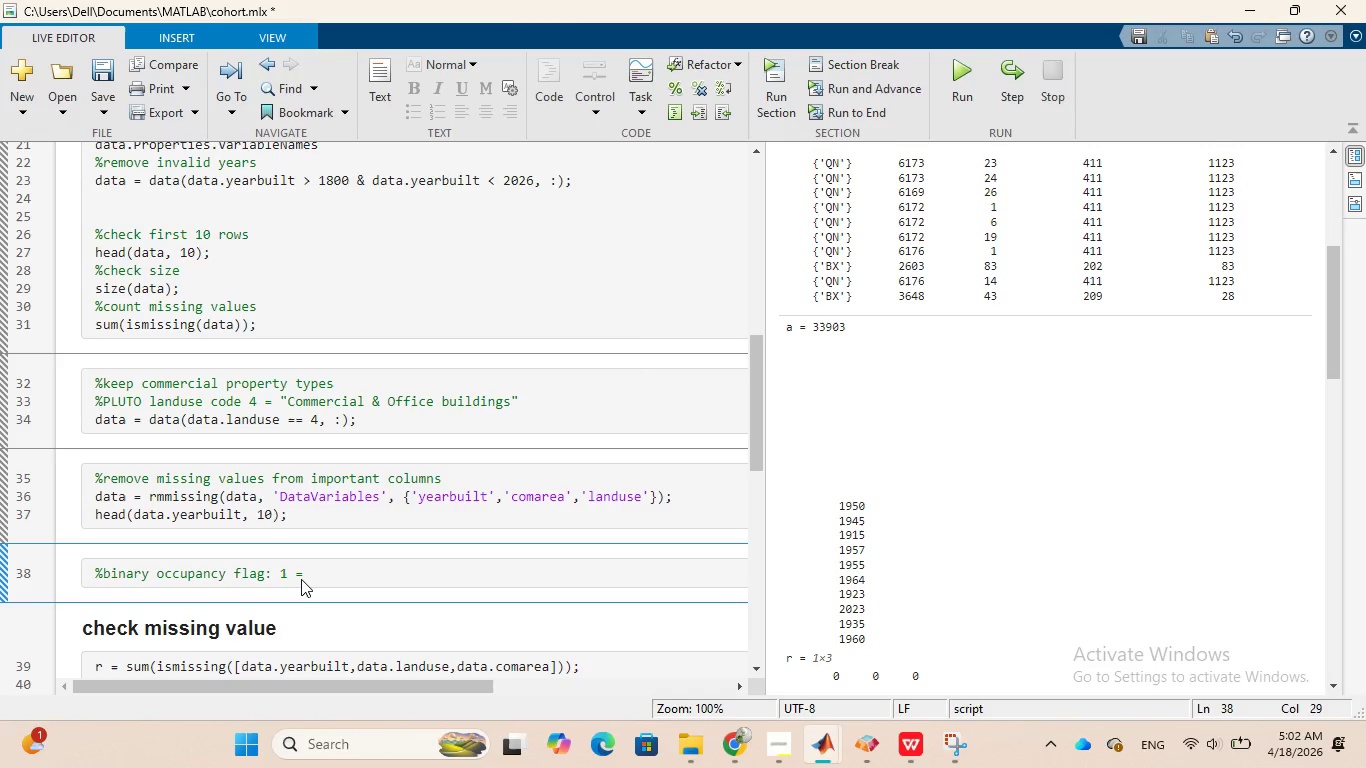 
wait(6.22)
 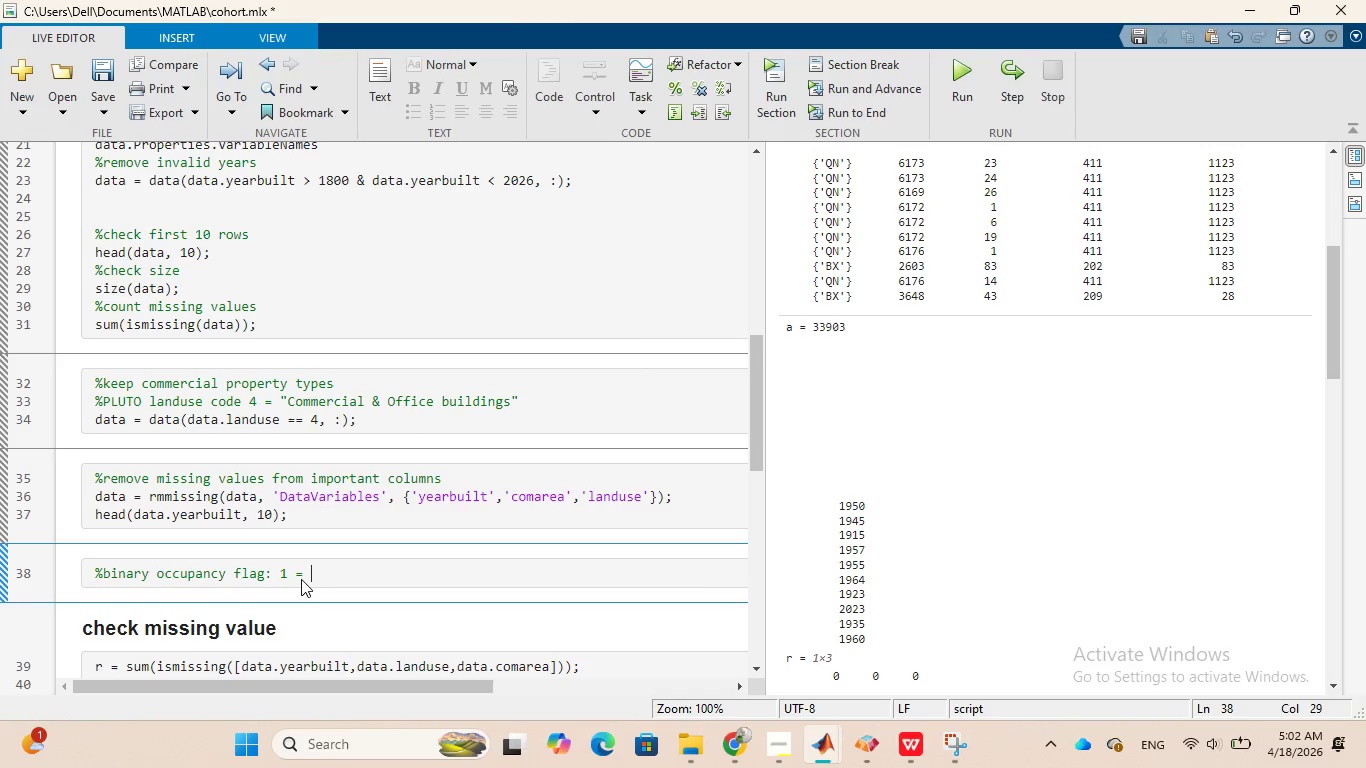 
type(active commercial use)
 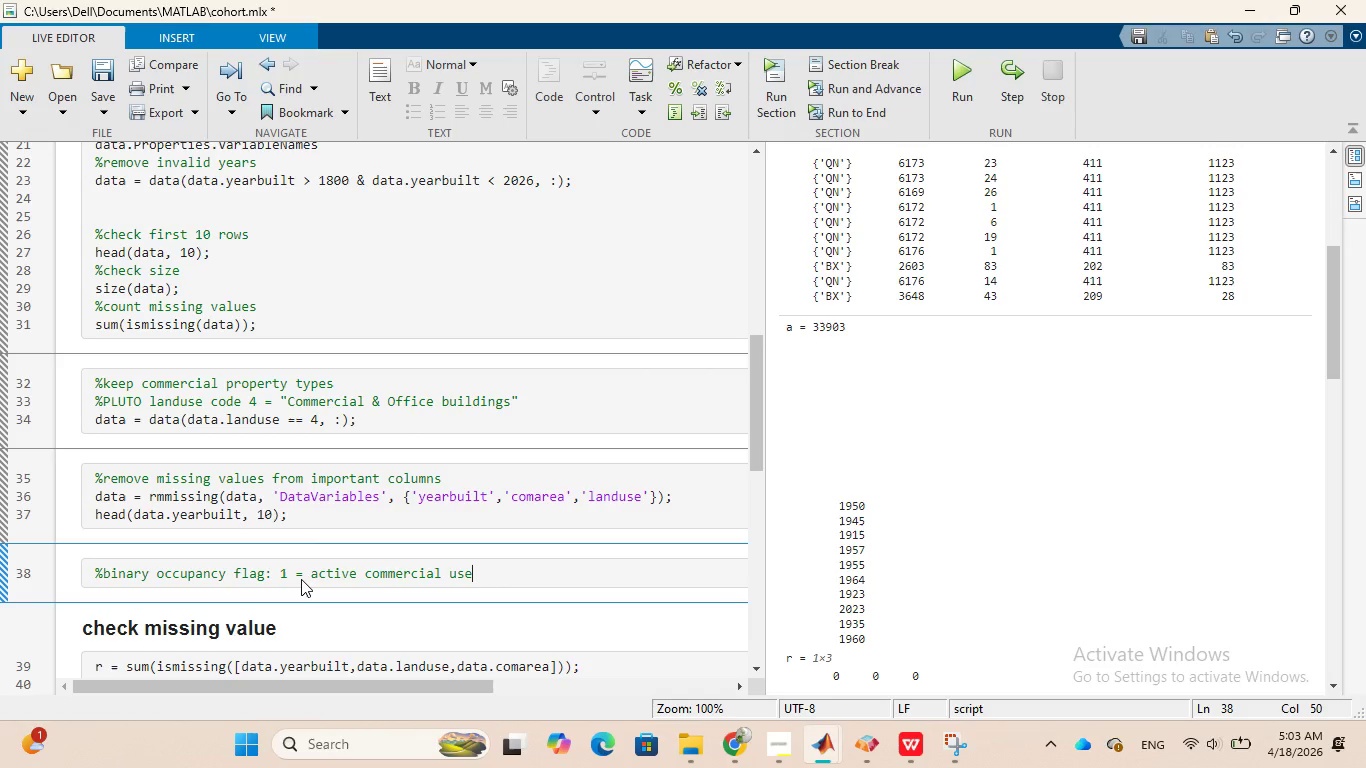 
key(Enter)
 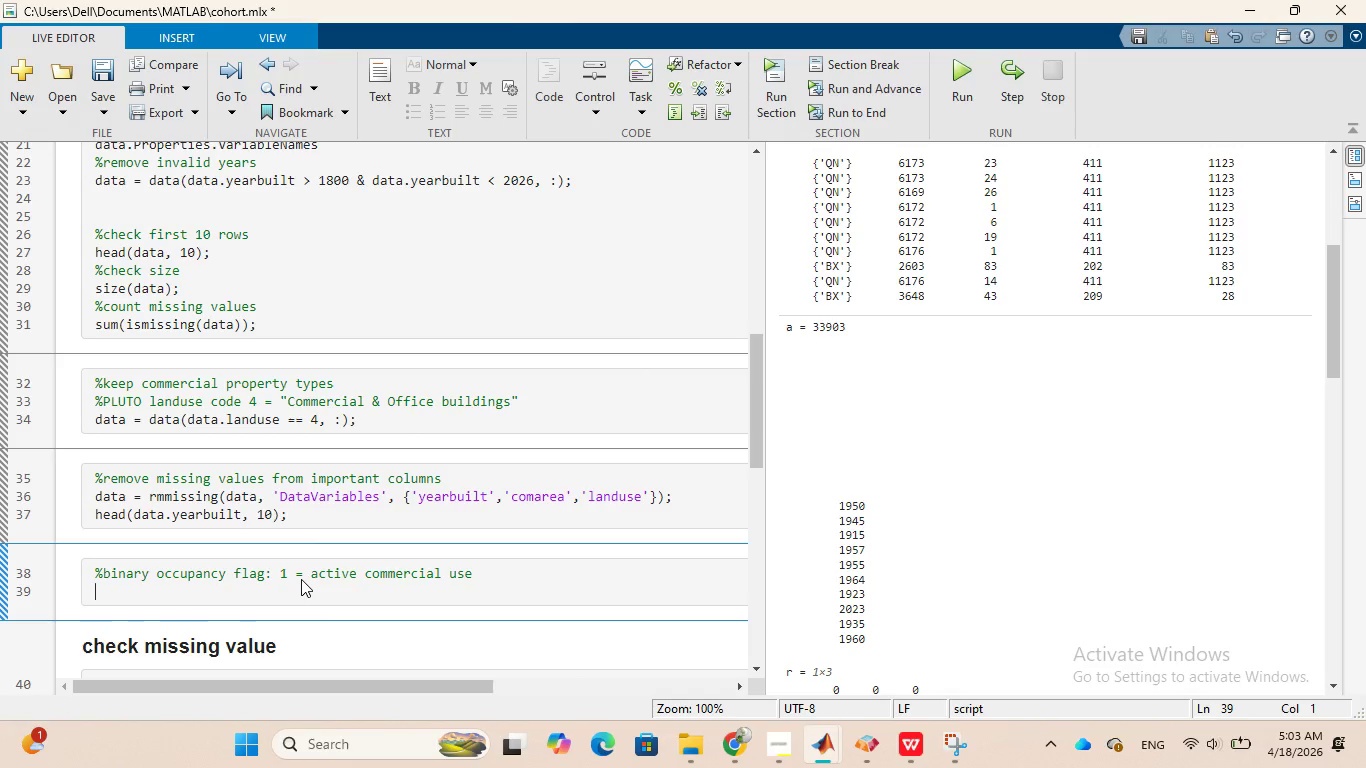 
type(data.occupied = data)
 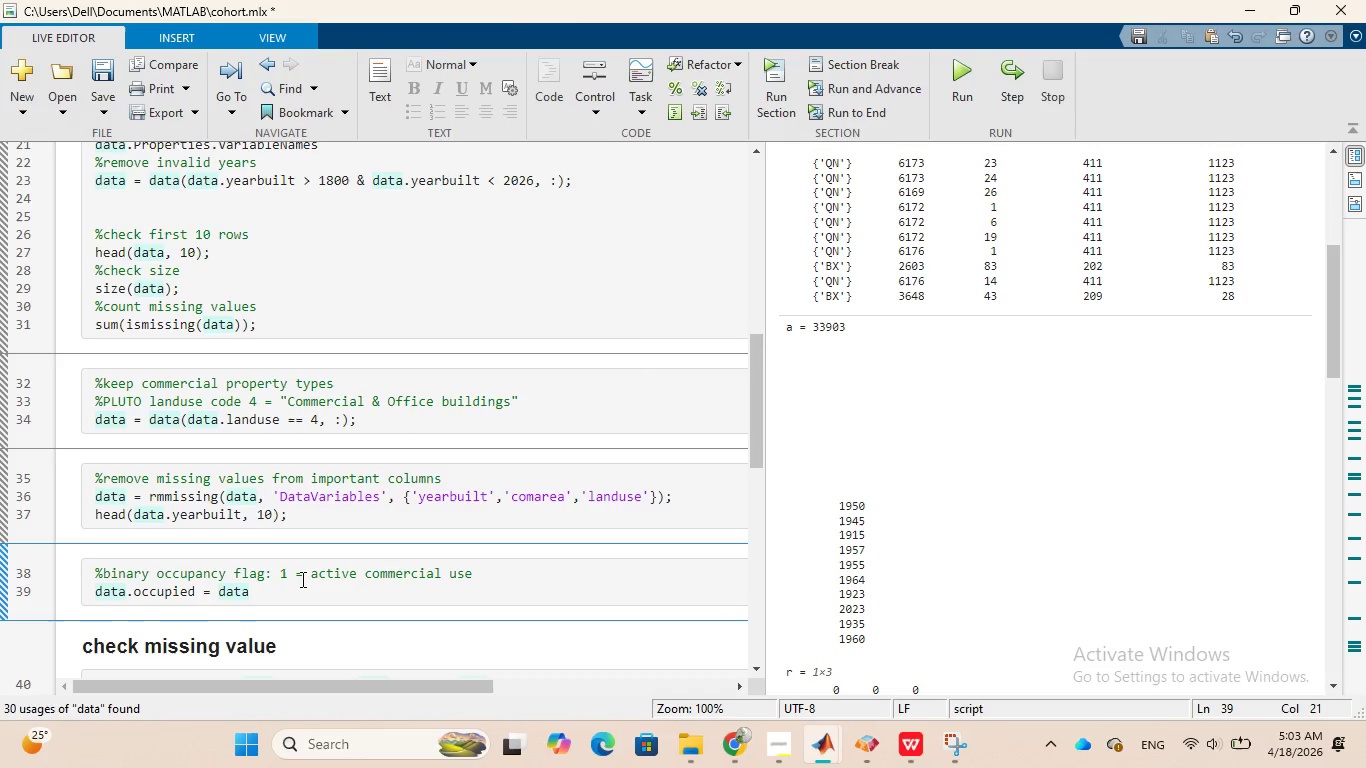 
wait(9.67)
 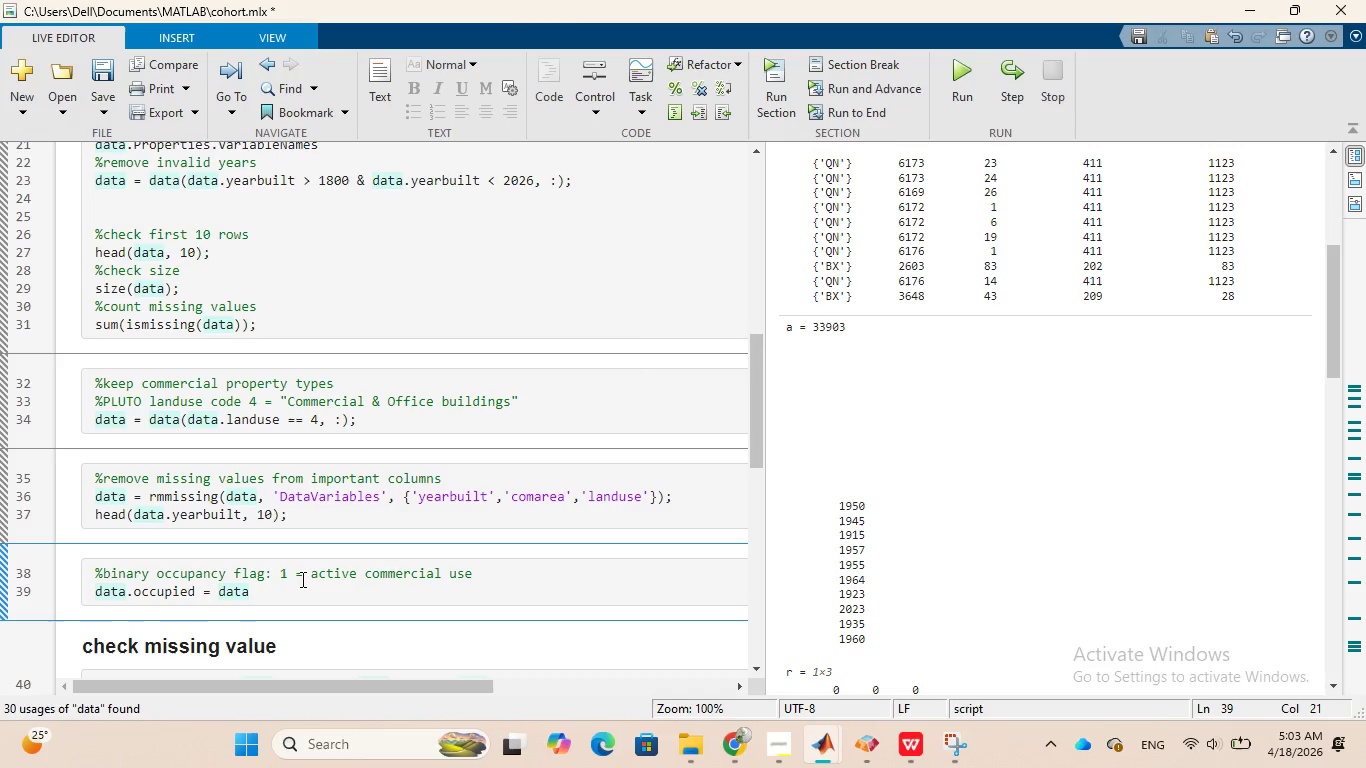 
type(.com)
key(Tab)
type( >0)
 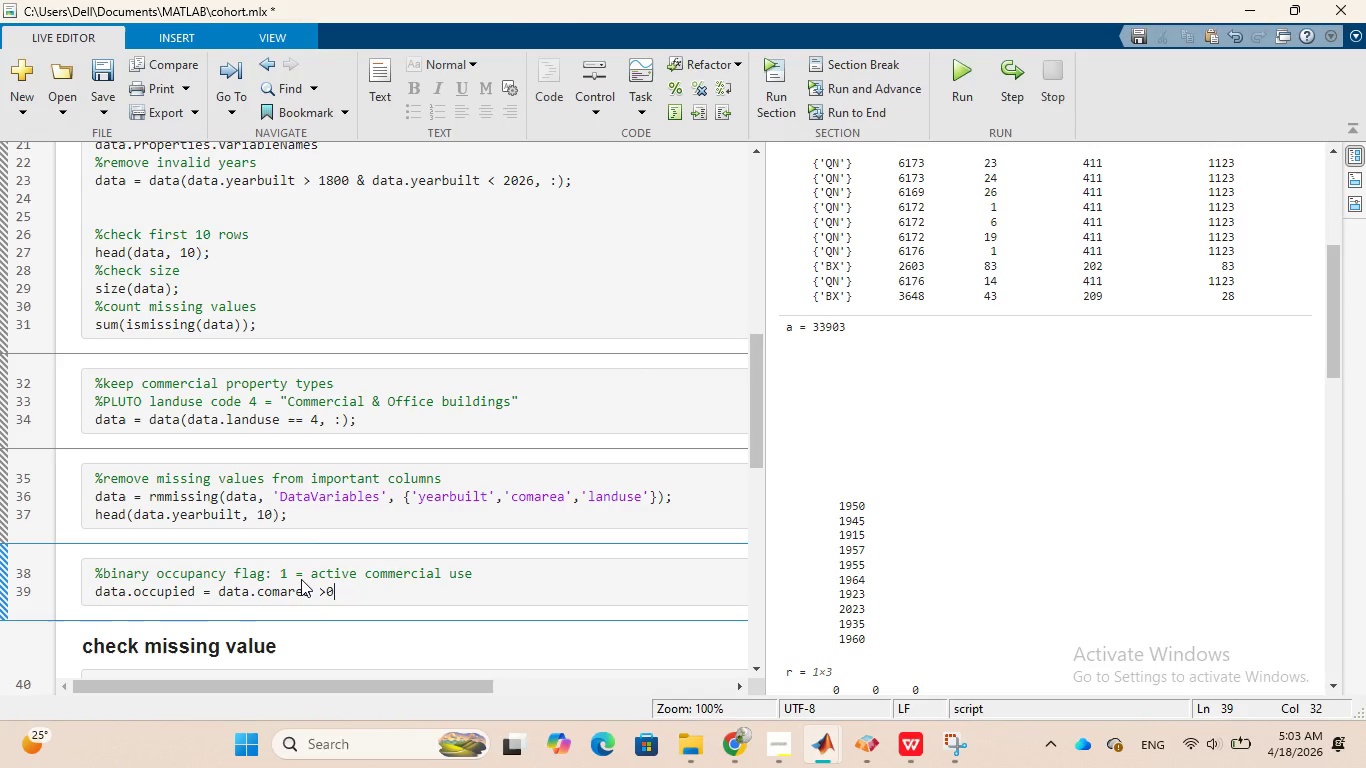 
key(ArrowLeft)
 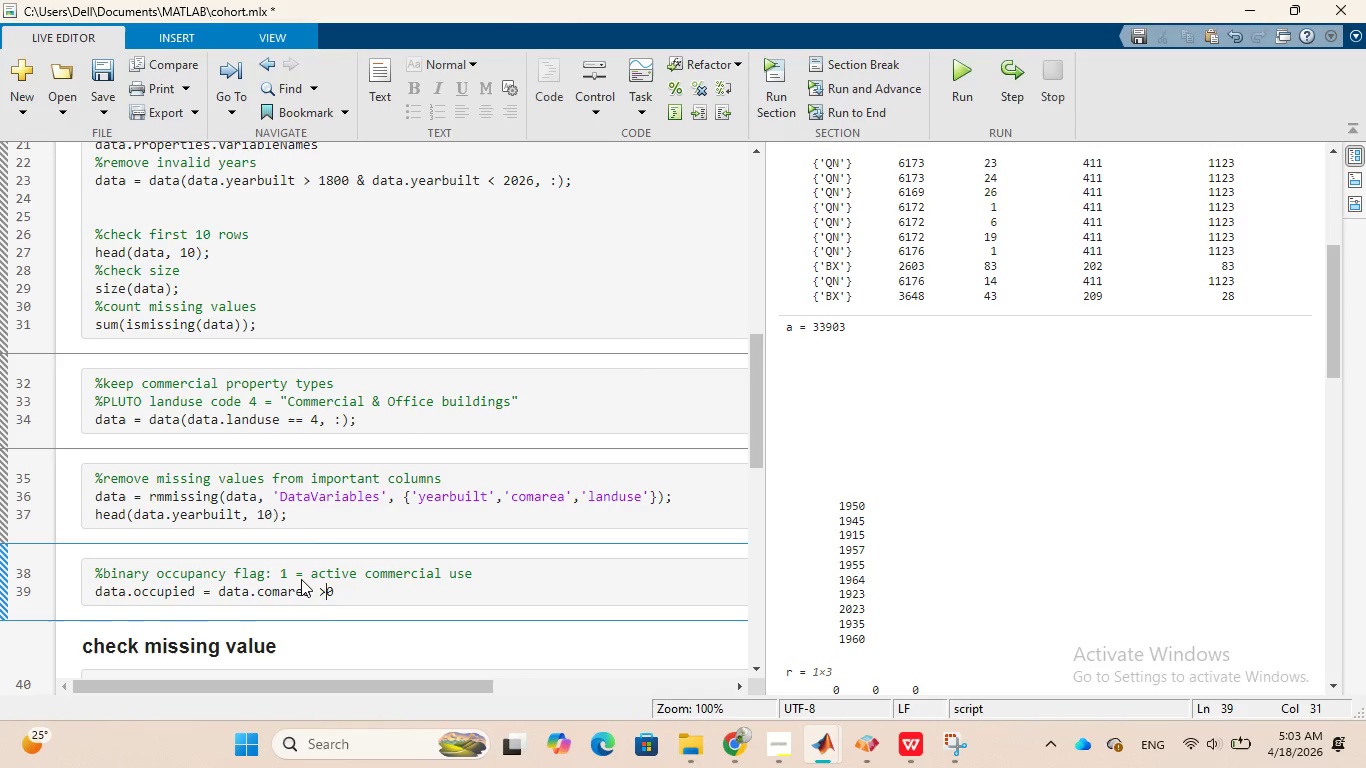 
key(Space)
 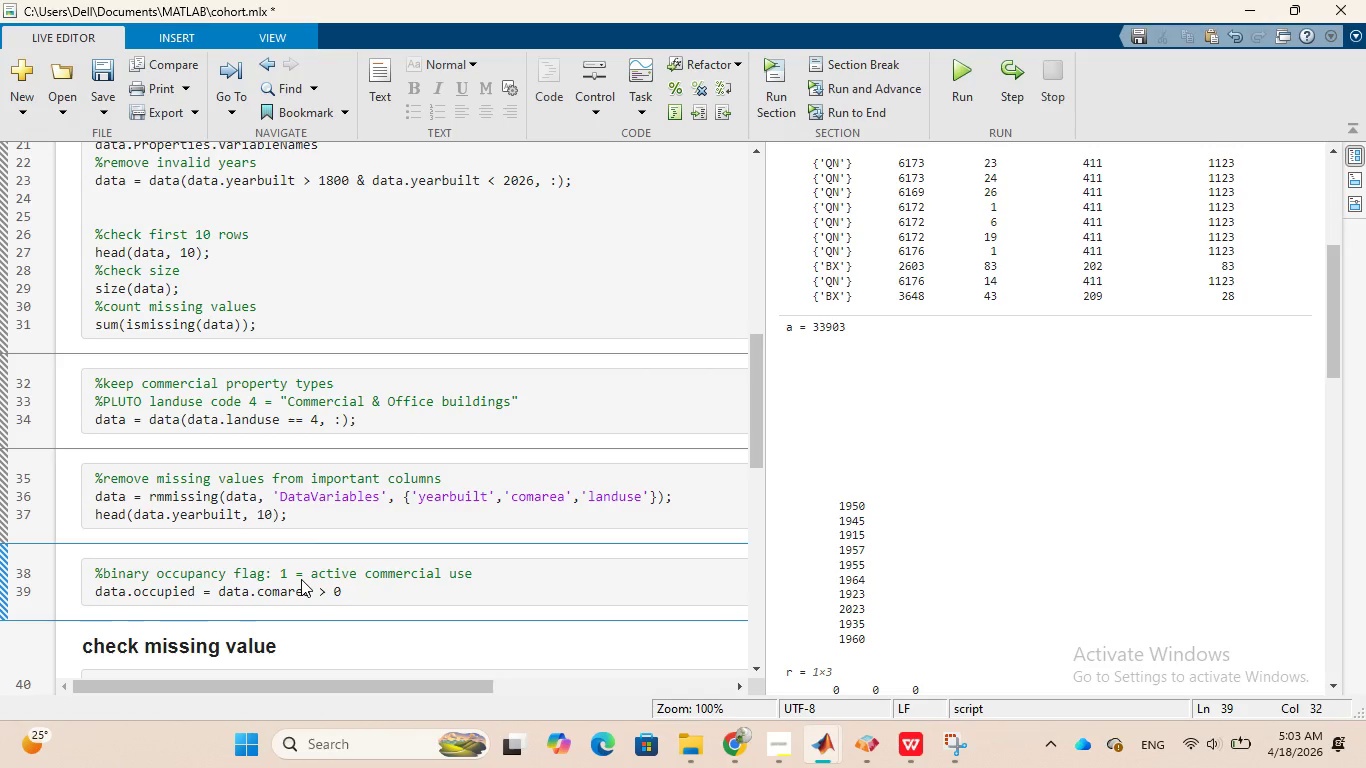 
key(ArrowRight)
 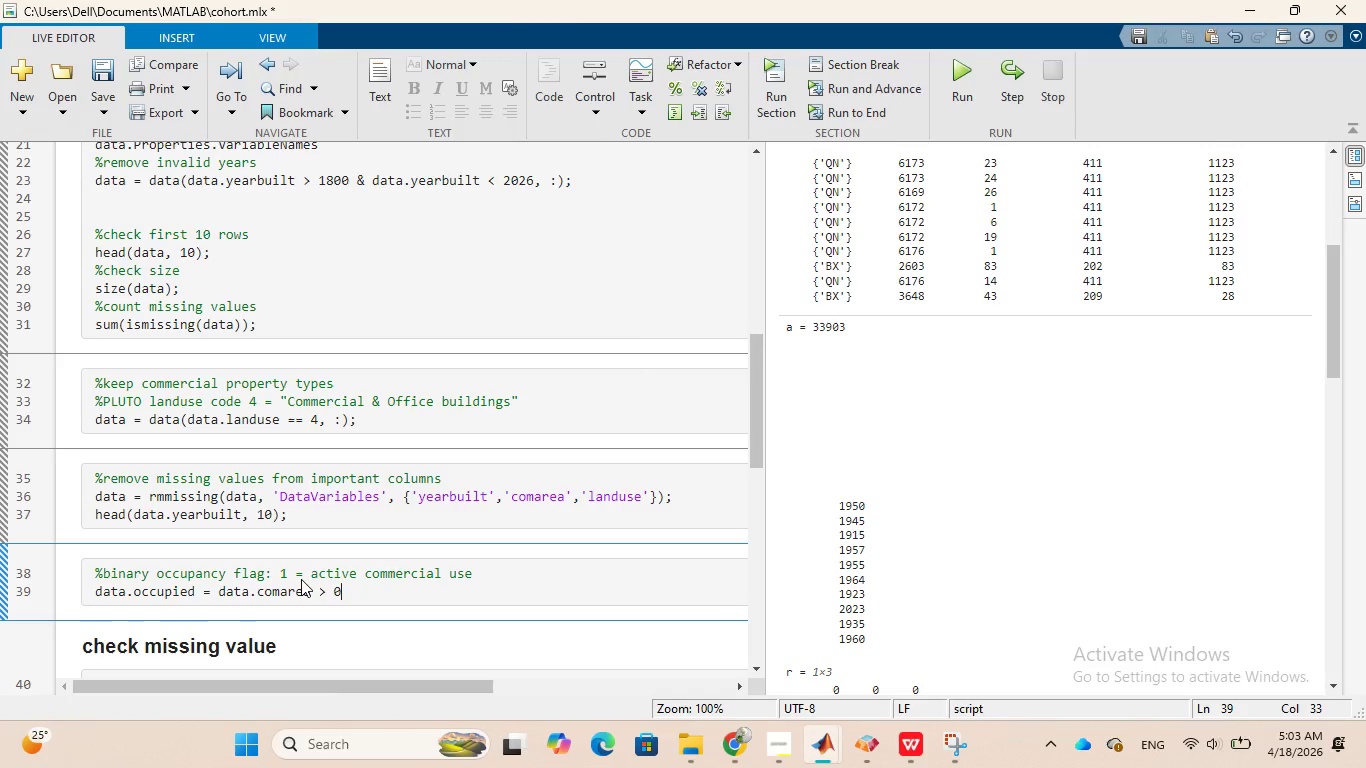 
key(ArrowRight)
 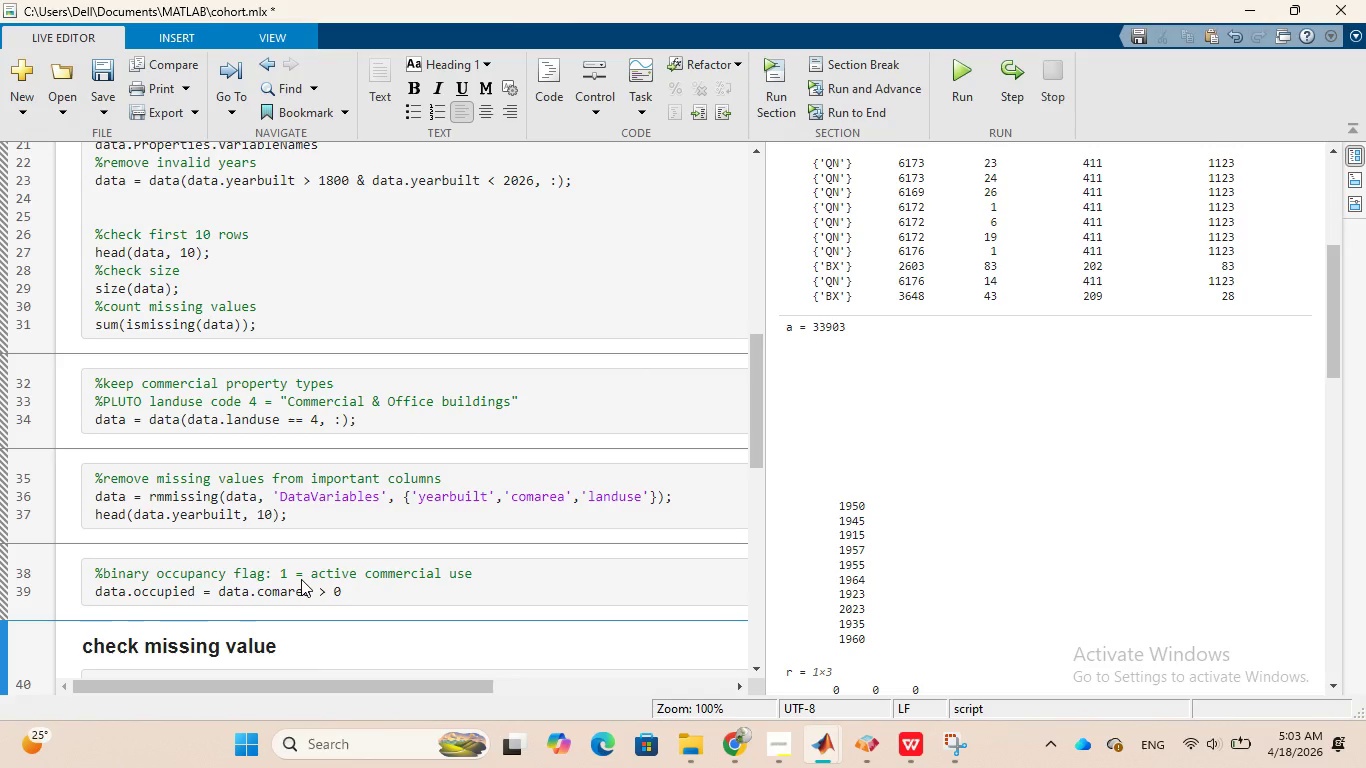 
key(ArrowLeft)
 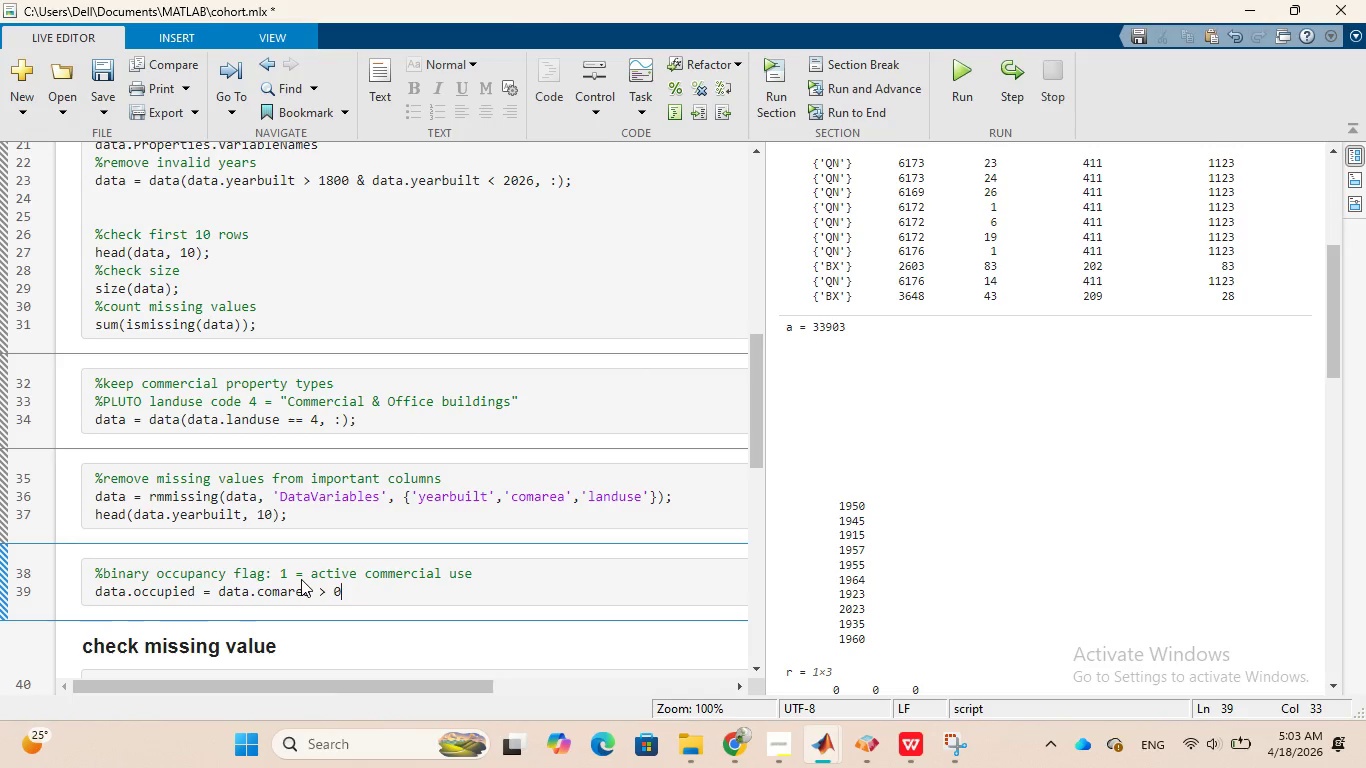 
key(Semicolon)
 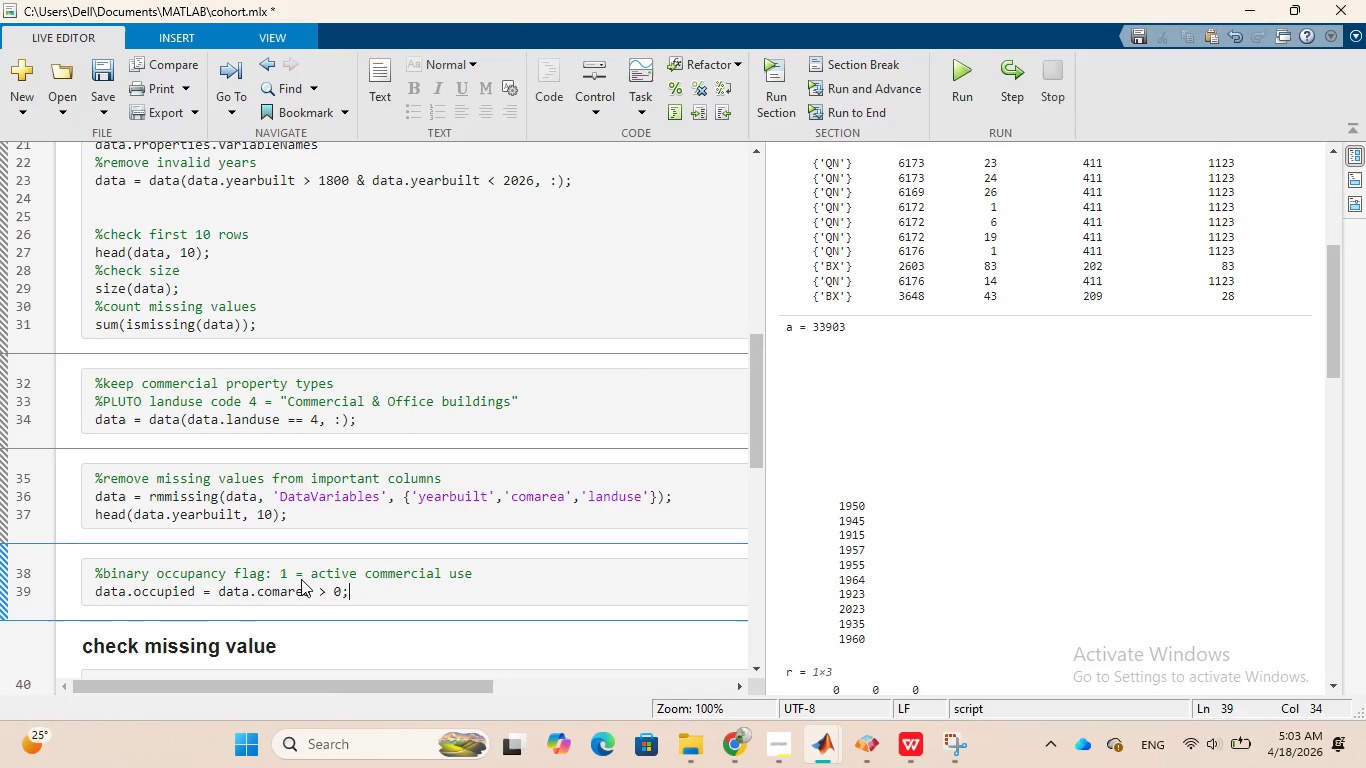 
wait(6.59)
 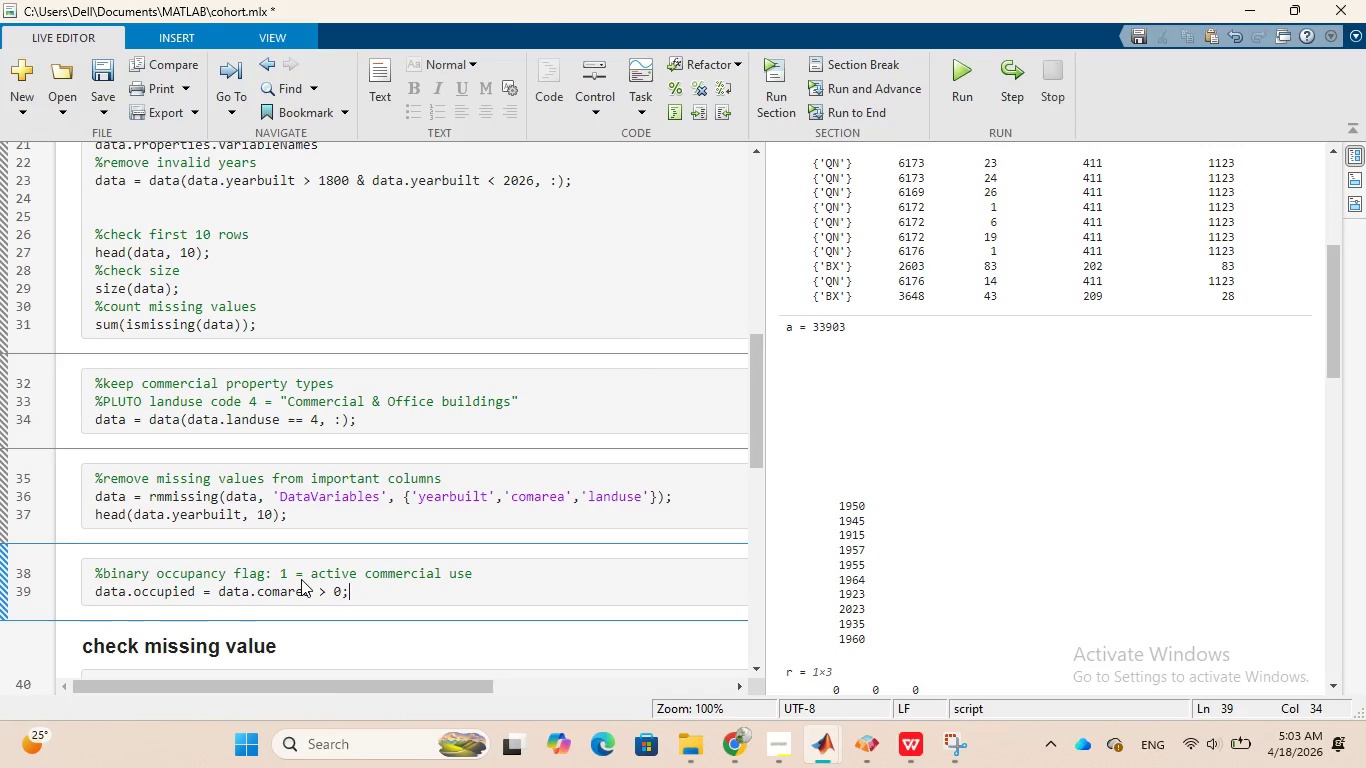 
left_click([353, 586])
 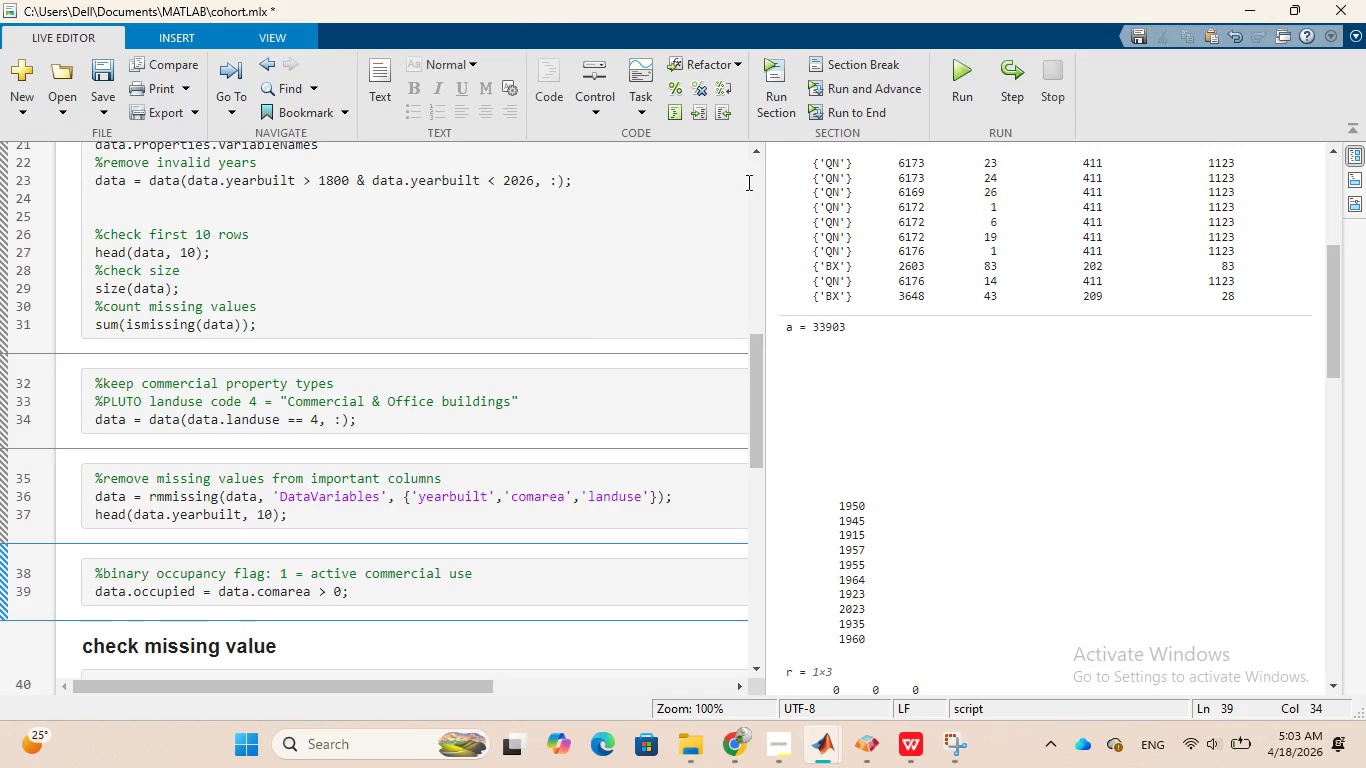 
left_click([772, 105])
 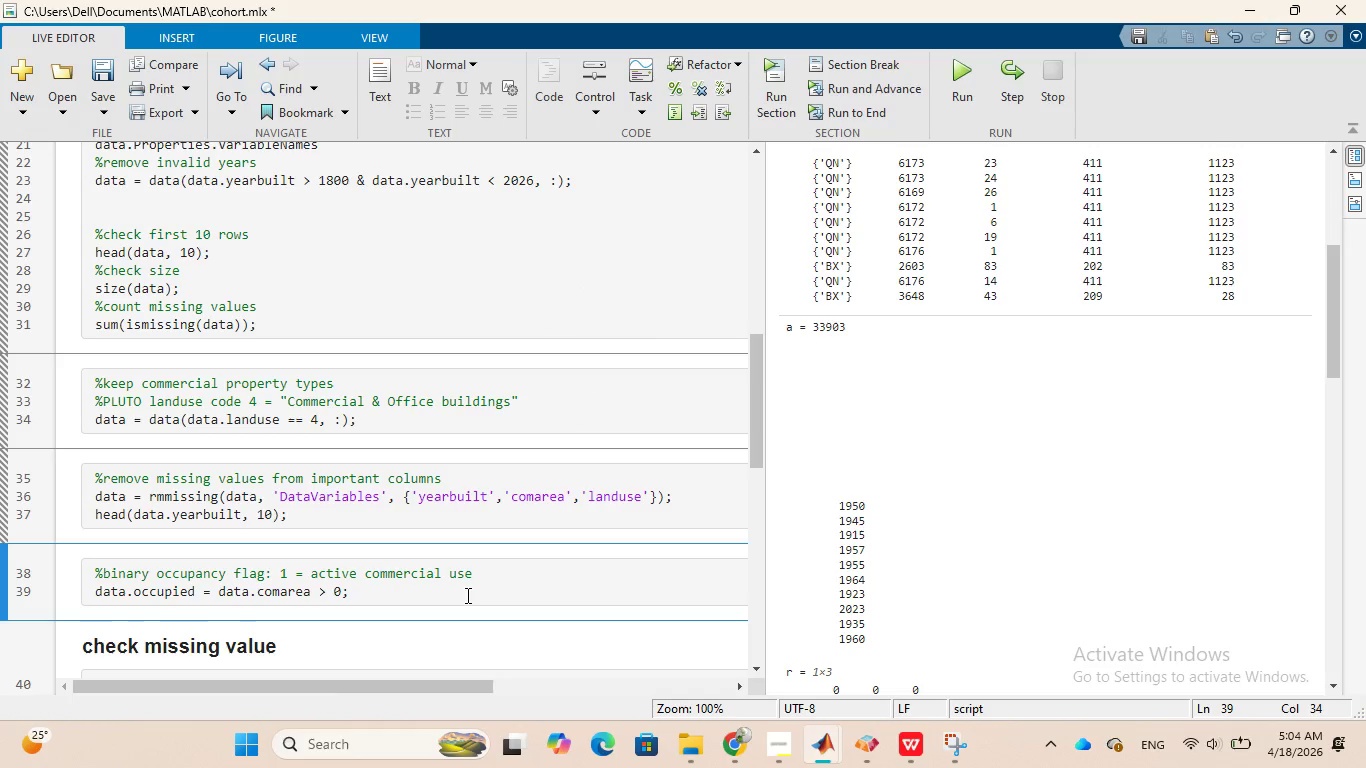 
wait(11.78)
 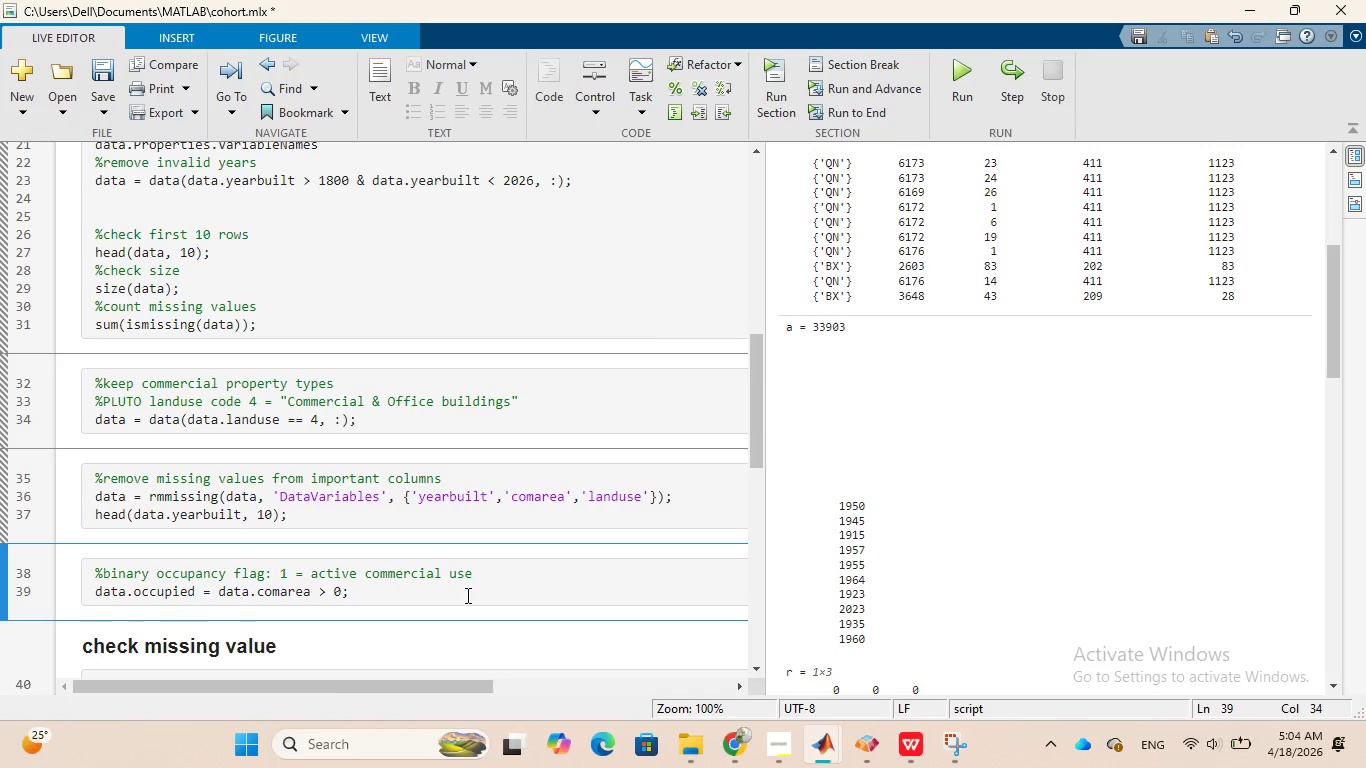 
scroll: coordinate [456, 574], scroll_direction: down, amount: 1.0
 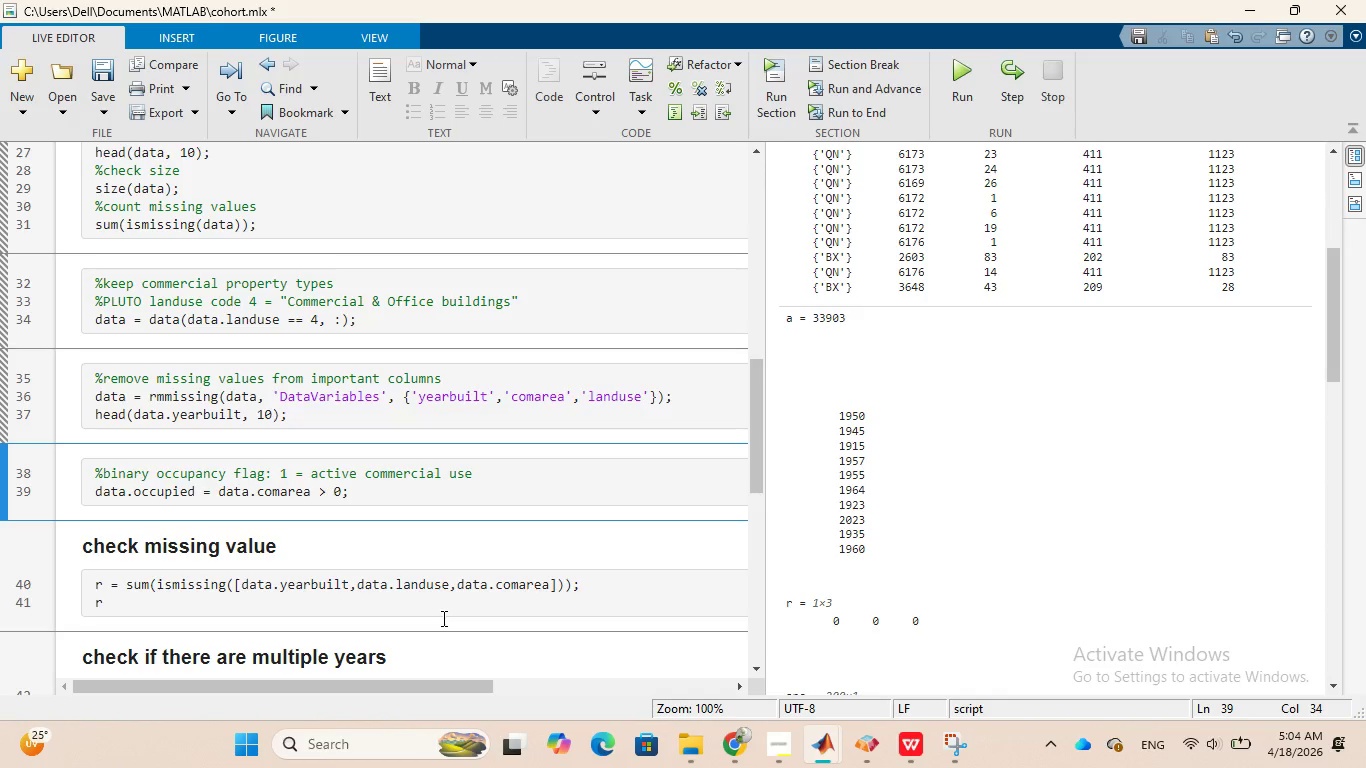 
wait(36.32)
 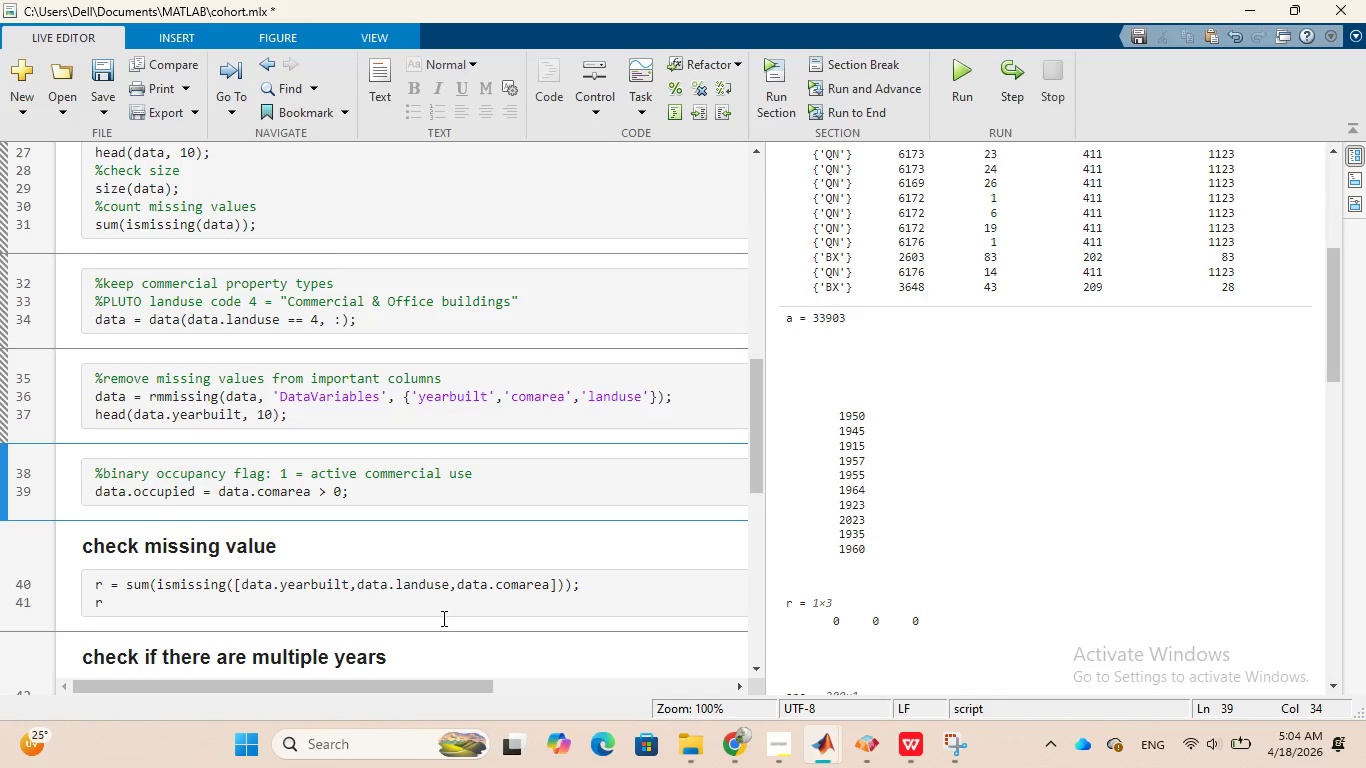 
scroll: coordinate [431, 500], scroll_direction: down, amount: 2.0
 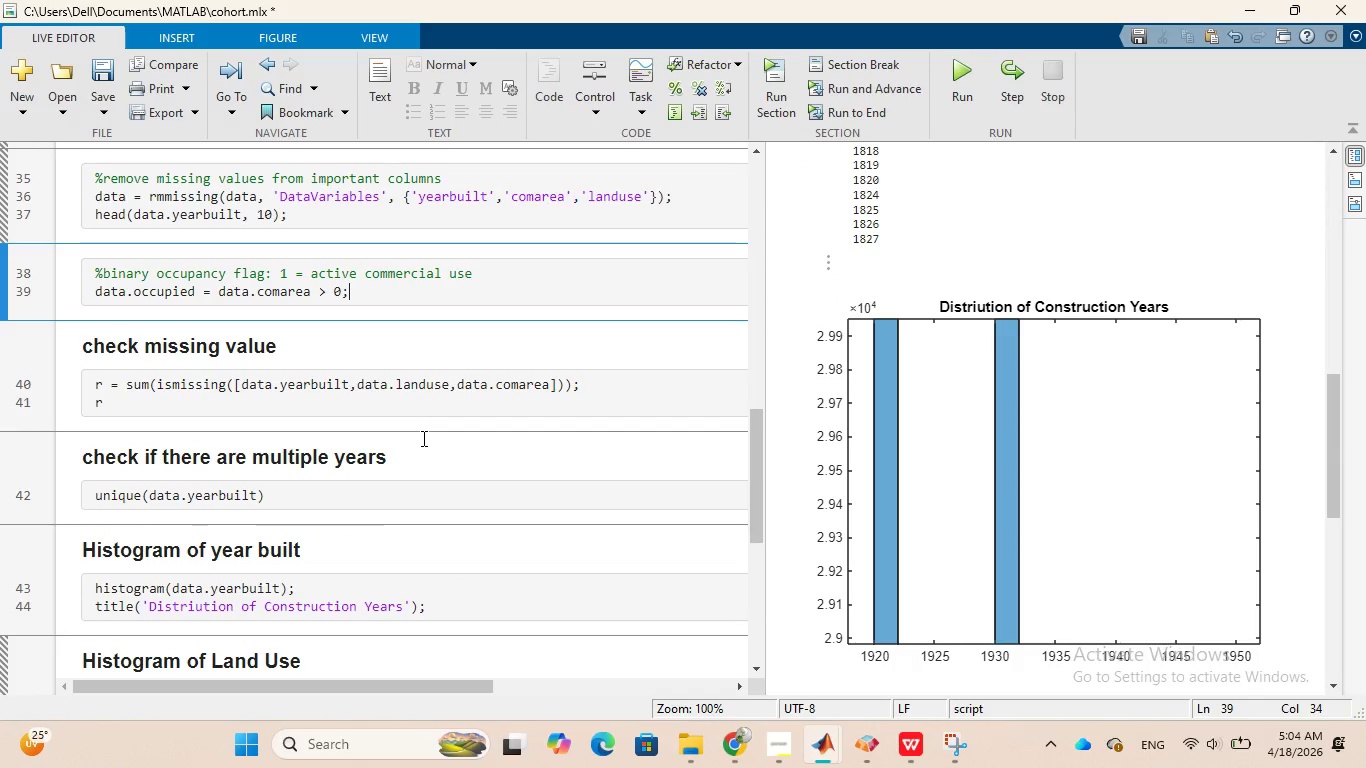 
wait(13.39)
 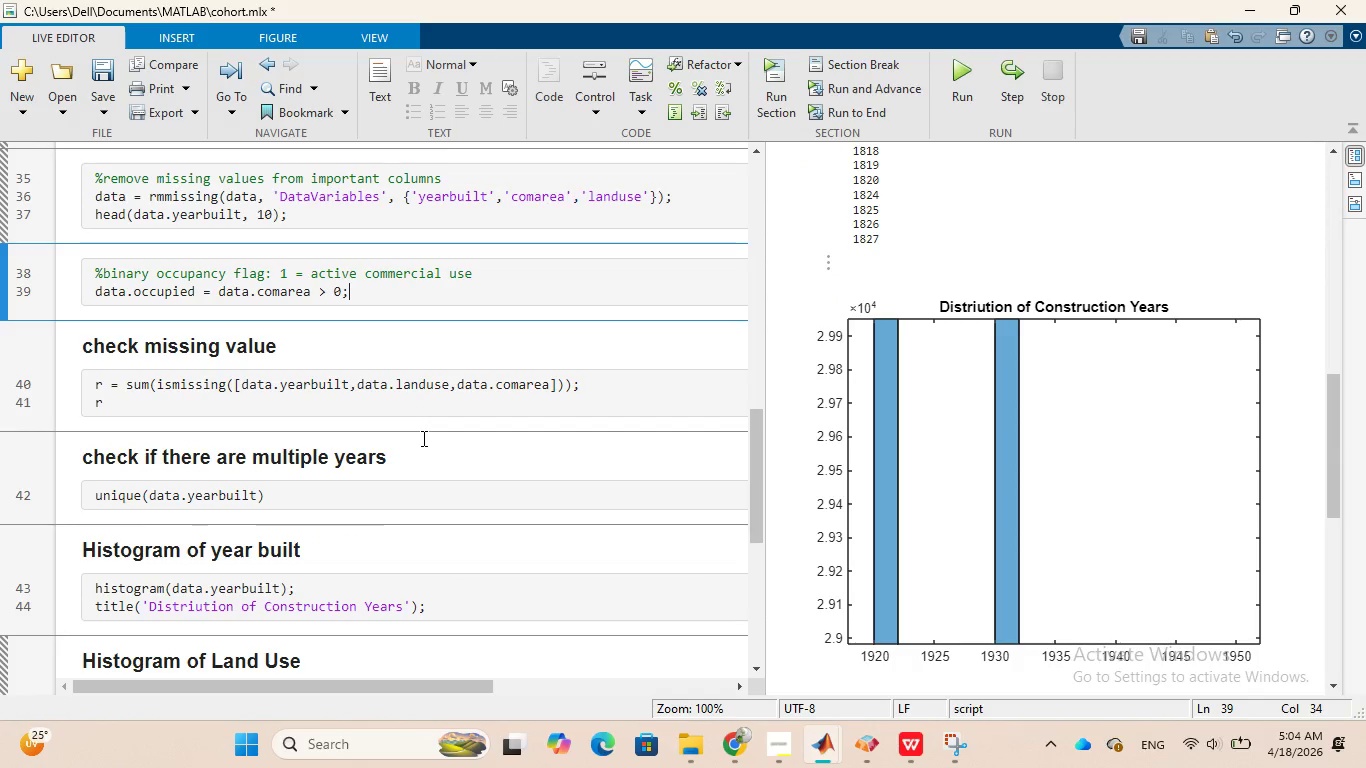 
left_click([122, 386])
 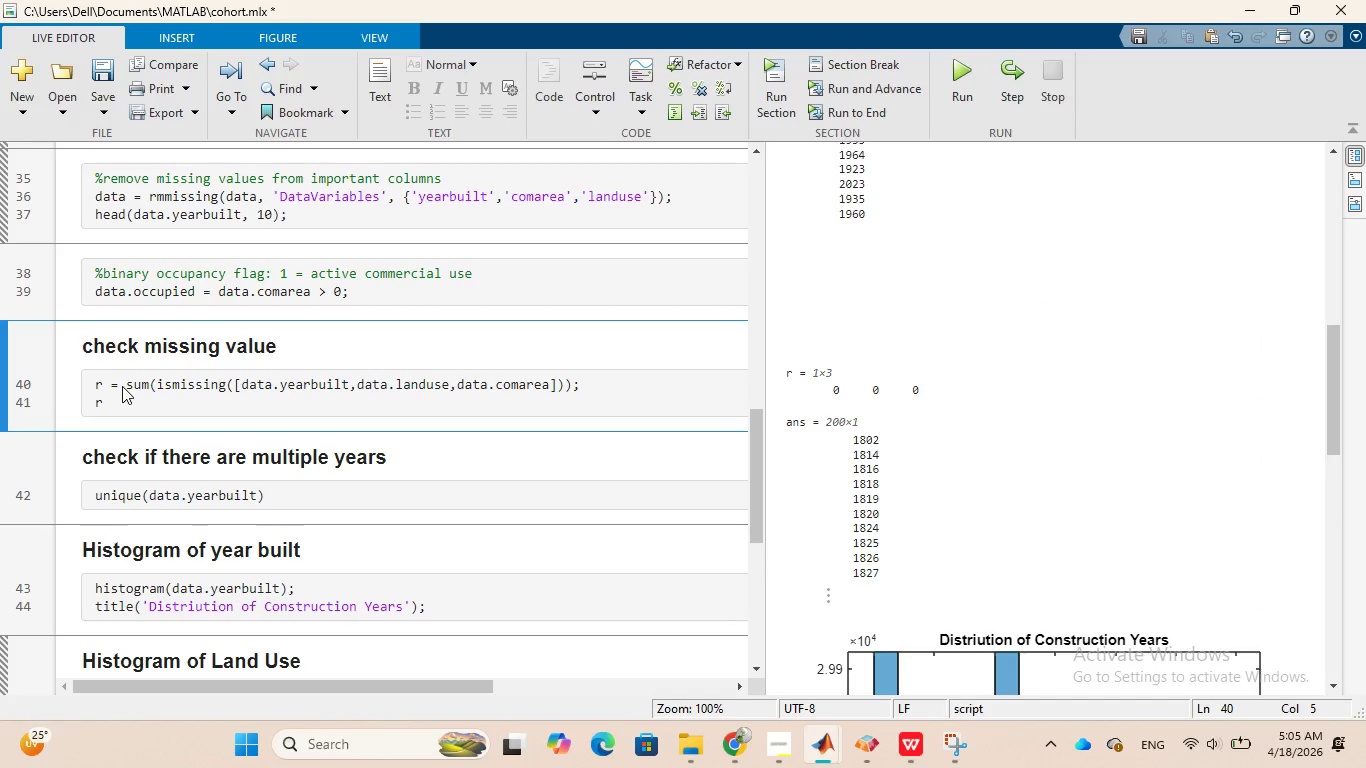 
wait(8.33)
 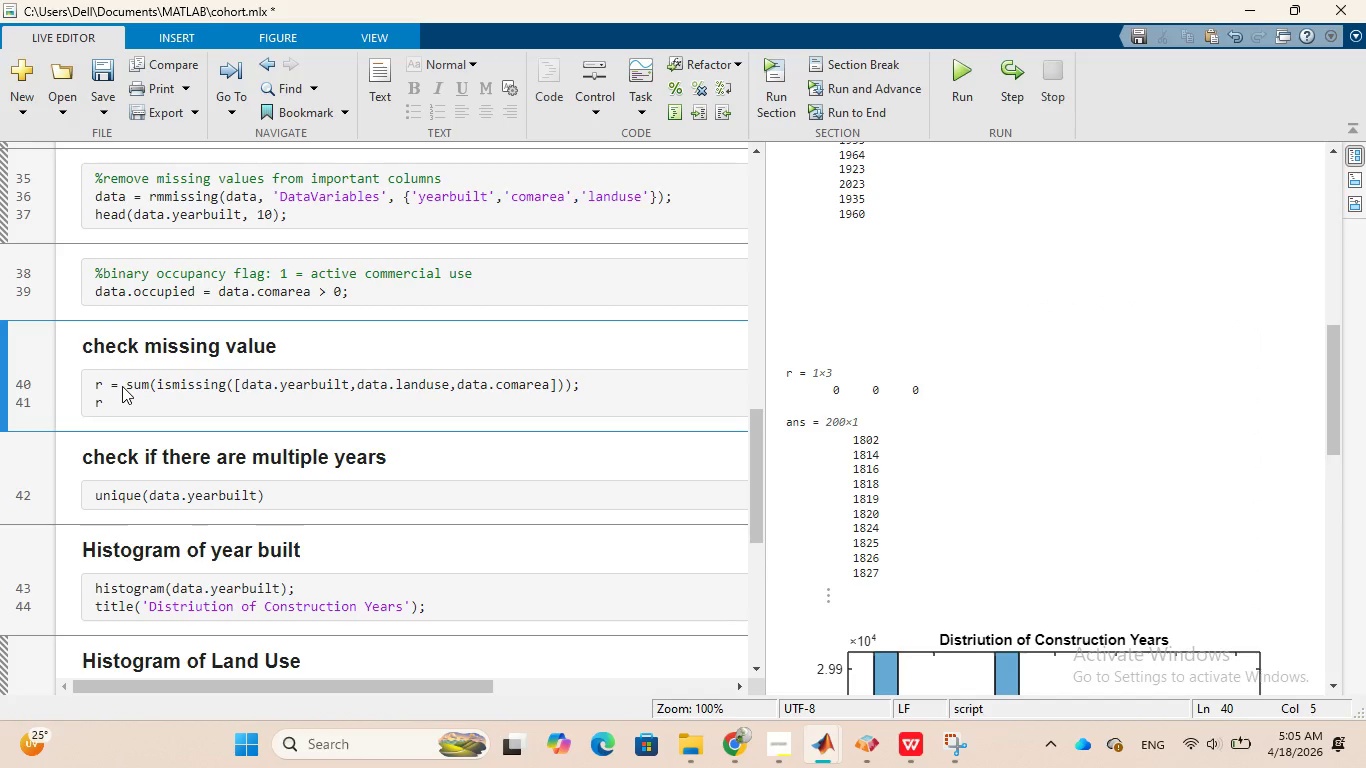 
scroll: coordinate [277, 441], scroll_direction: down, amount: 1.0
 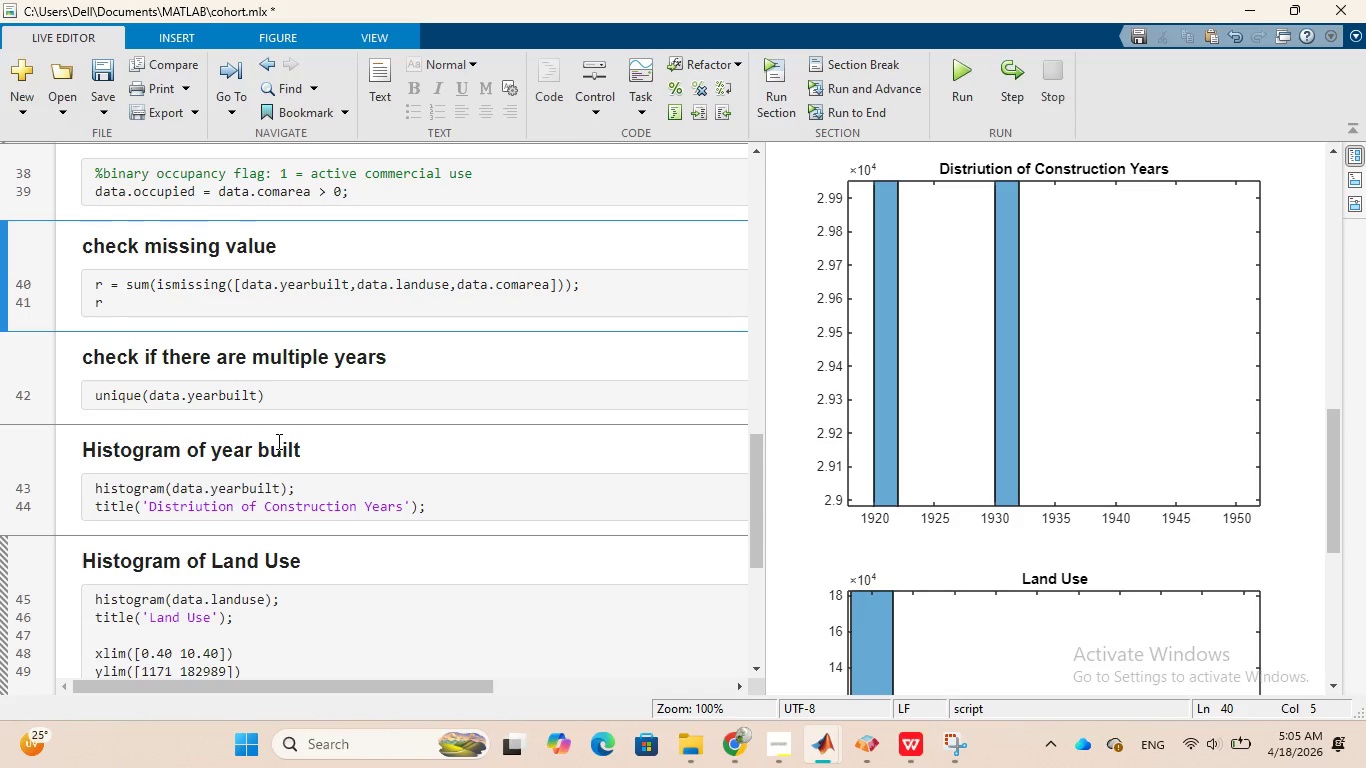 
wait(19.32)
 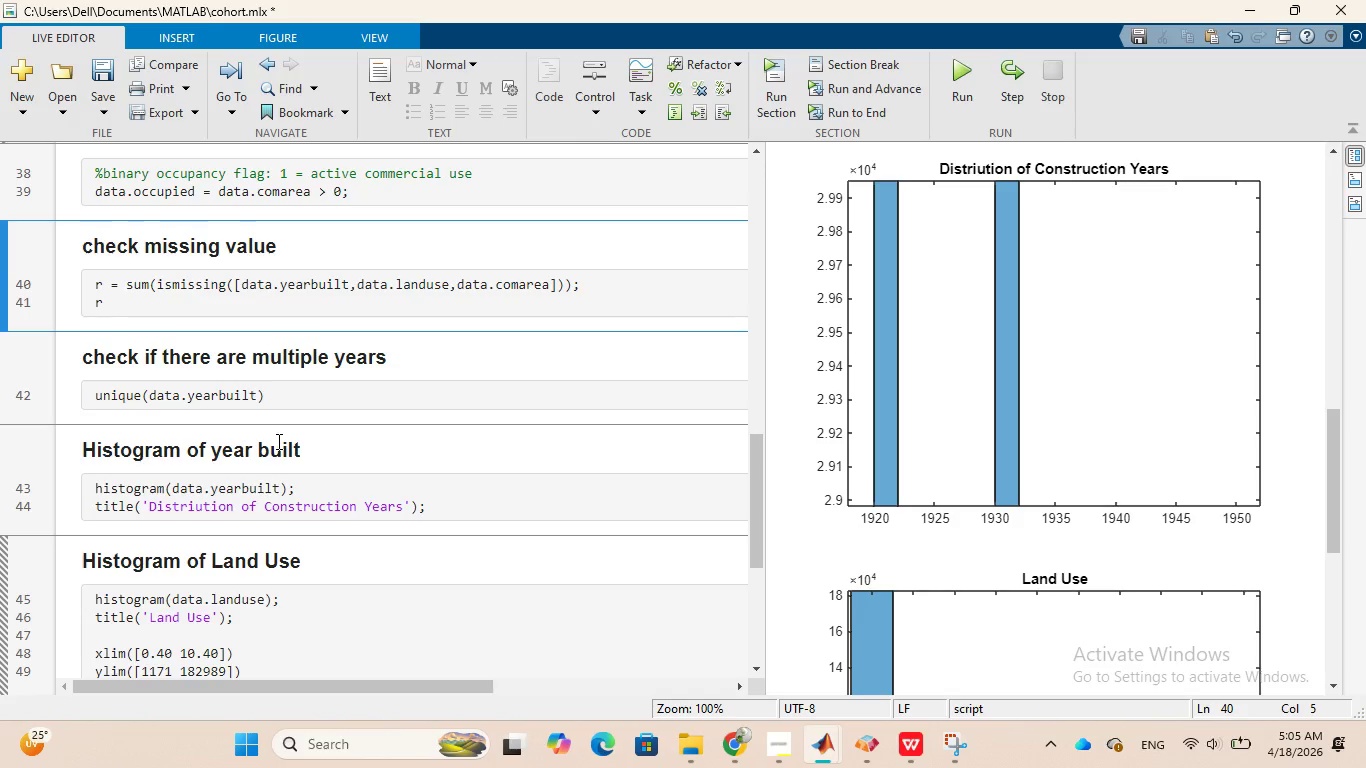 
scroll: coordinate [277, 441], scroll_direction: down, amount: 2.0
 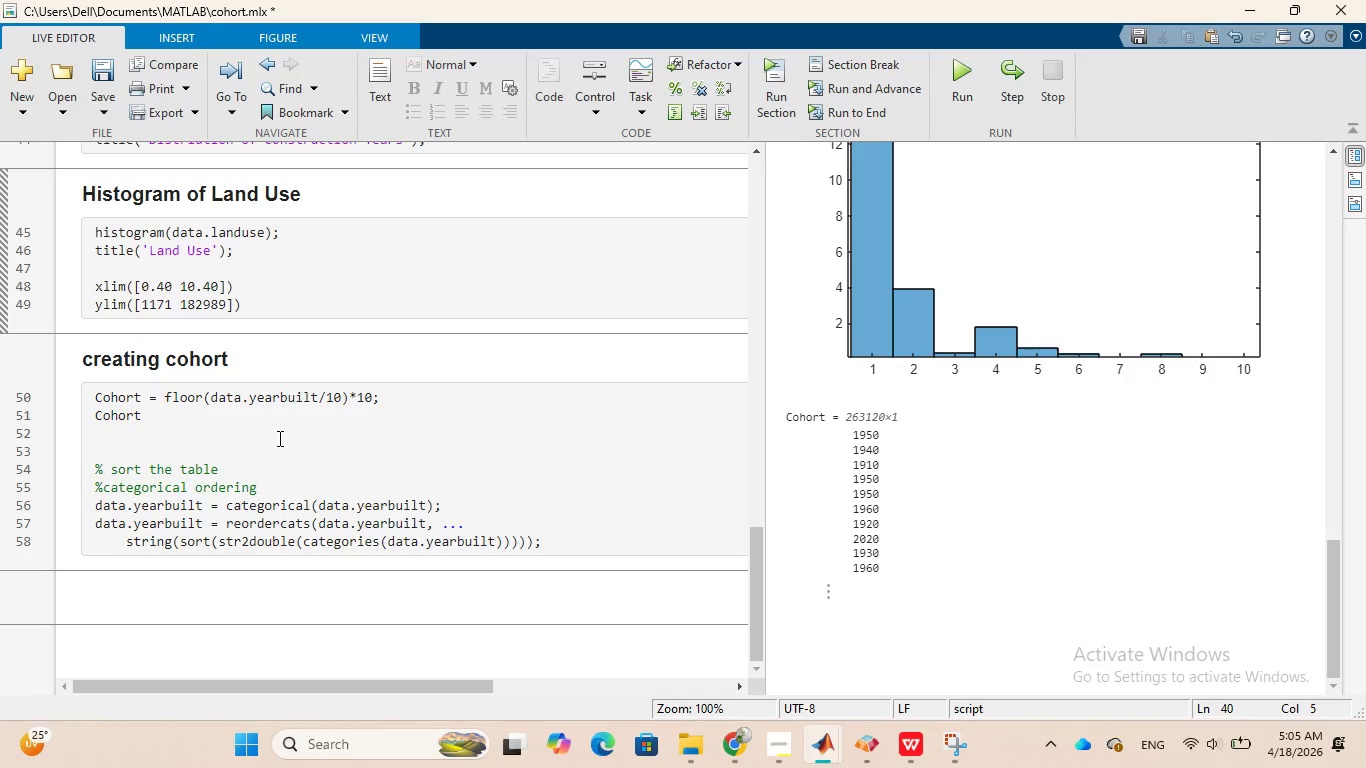 
wait(11.02)
 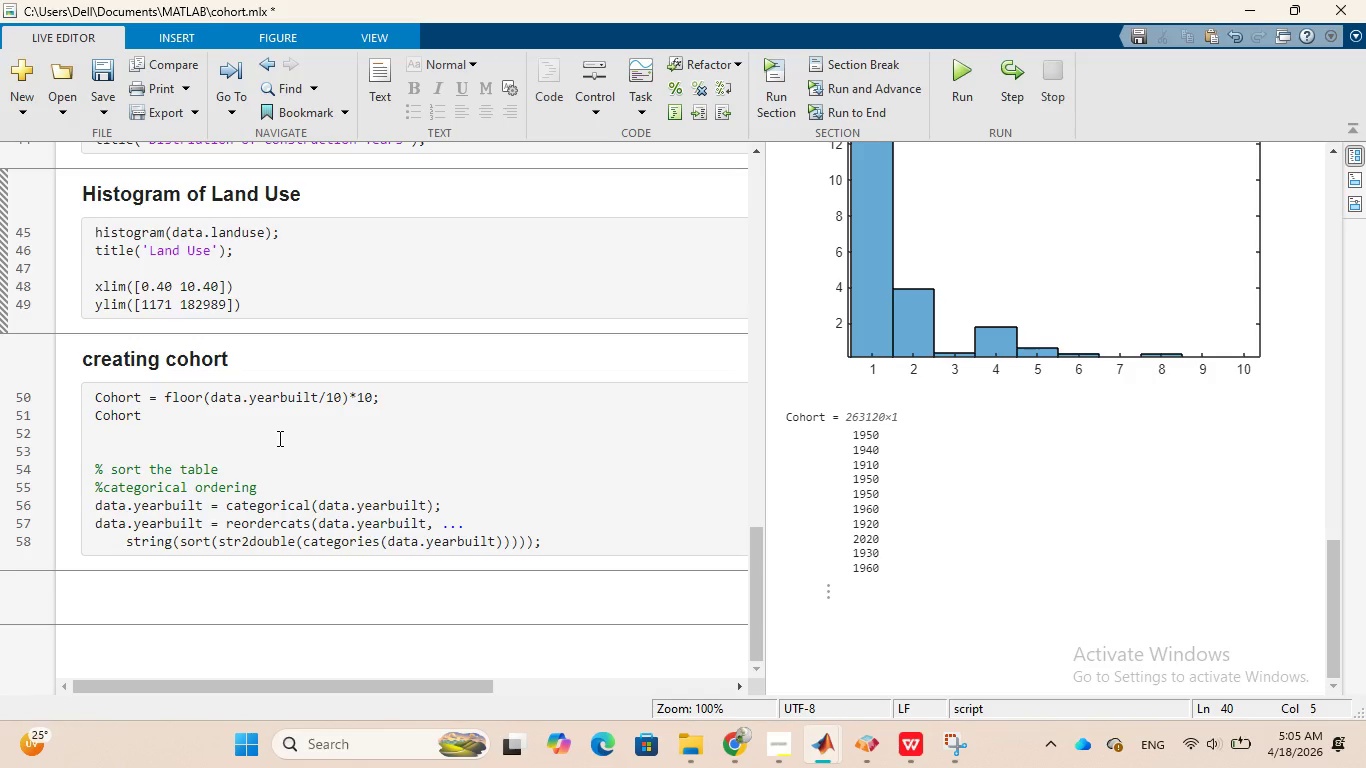 
left_click([244, 357])
 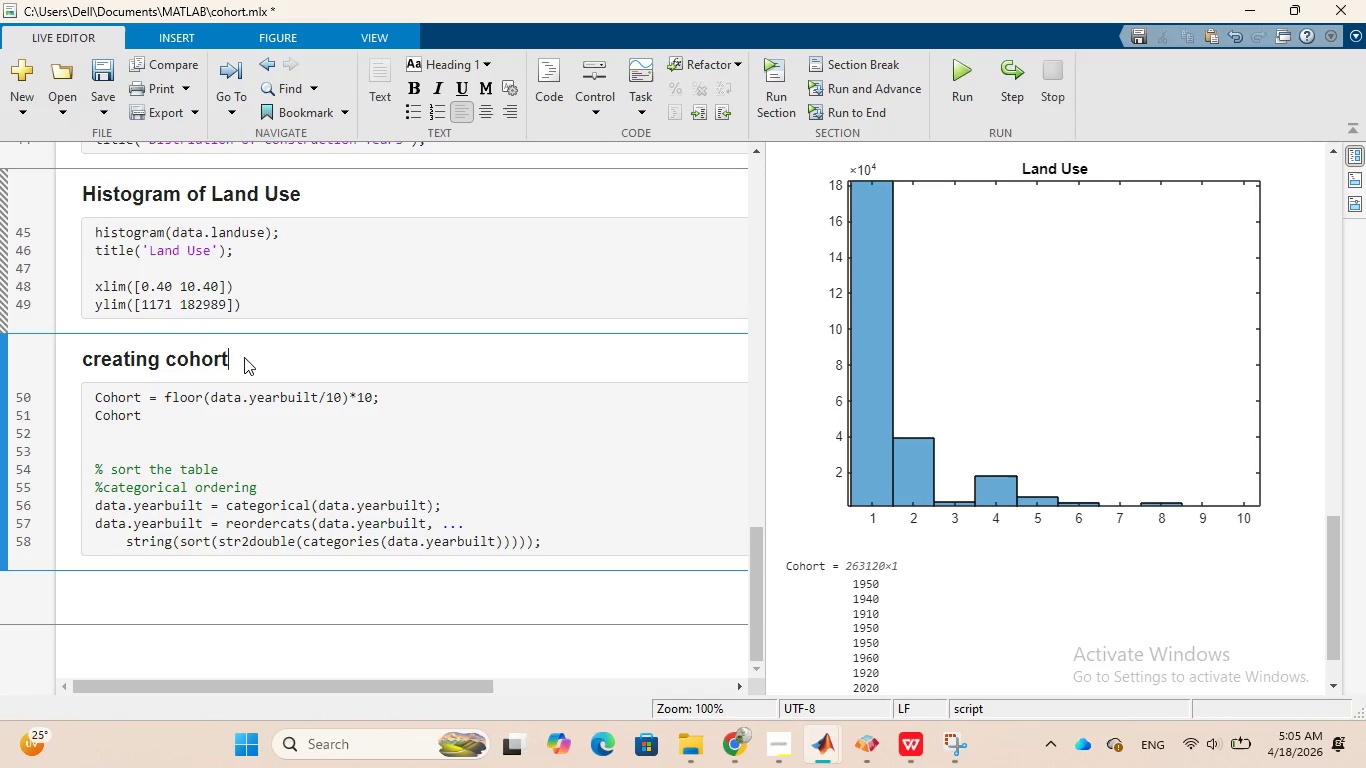 
hold_key(key=Backspace, duration=0.64)
 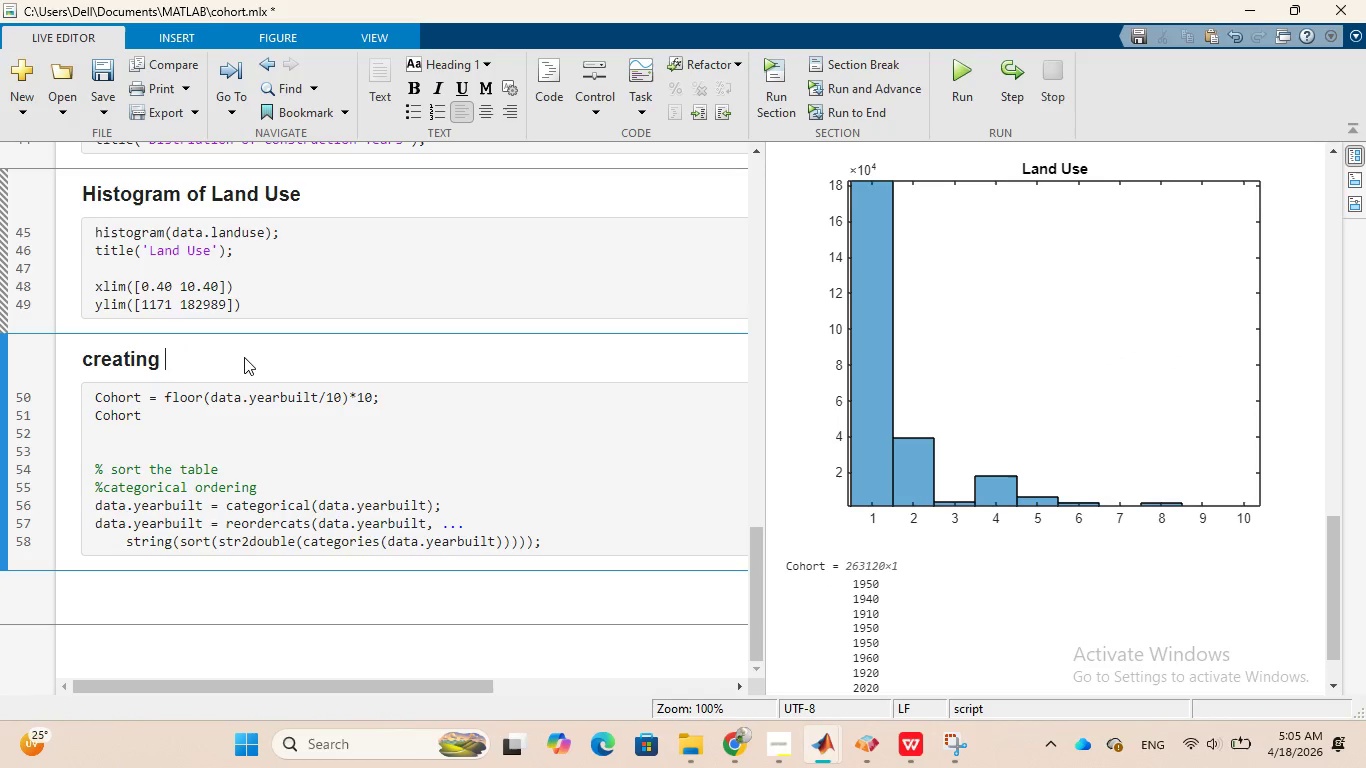 
key(Backspace)
key(Backspace)
key(Backspace)
key(Backspace)
key(Backspace)
key(Backspace)
key(Backspace)
key(Backspace)
key(Backspace)
type(Define)
 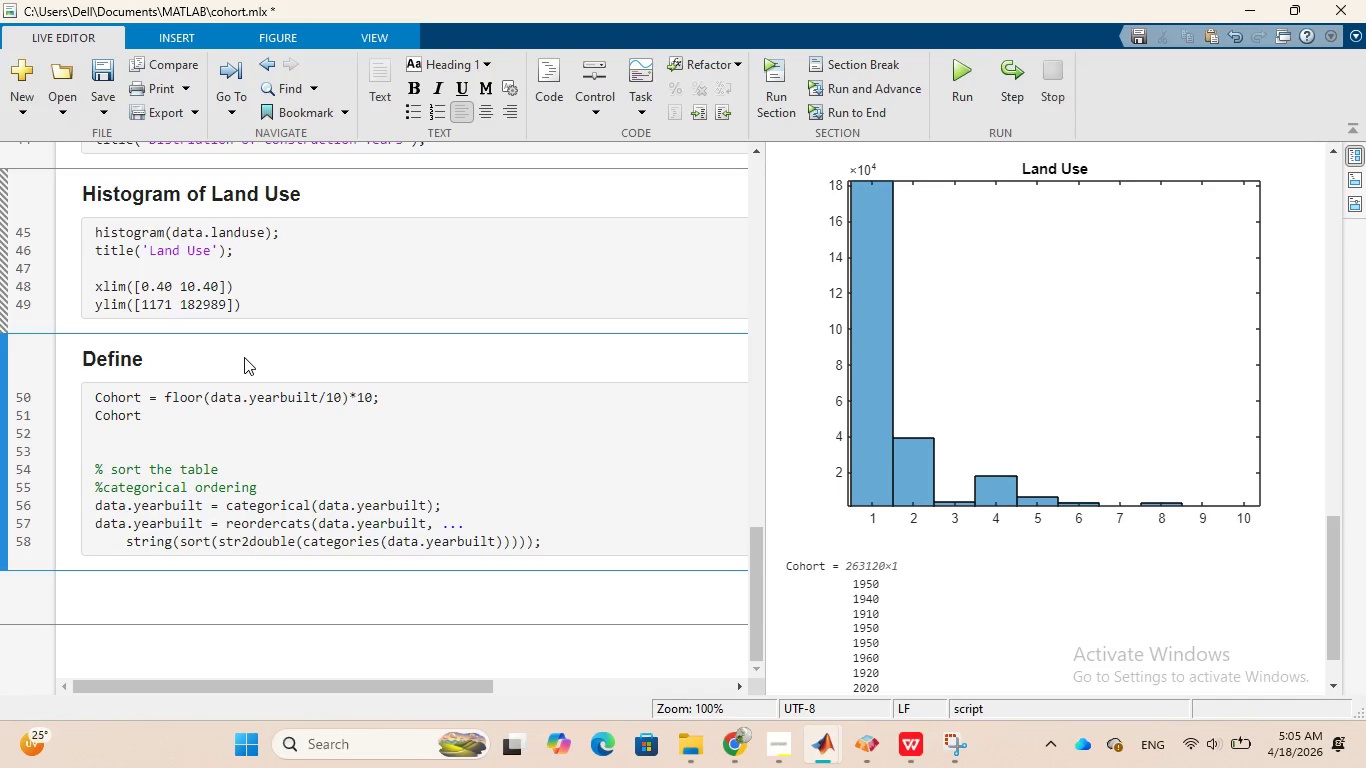 
wait(8.23)
 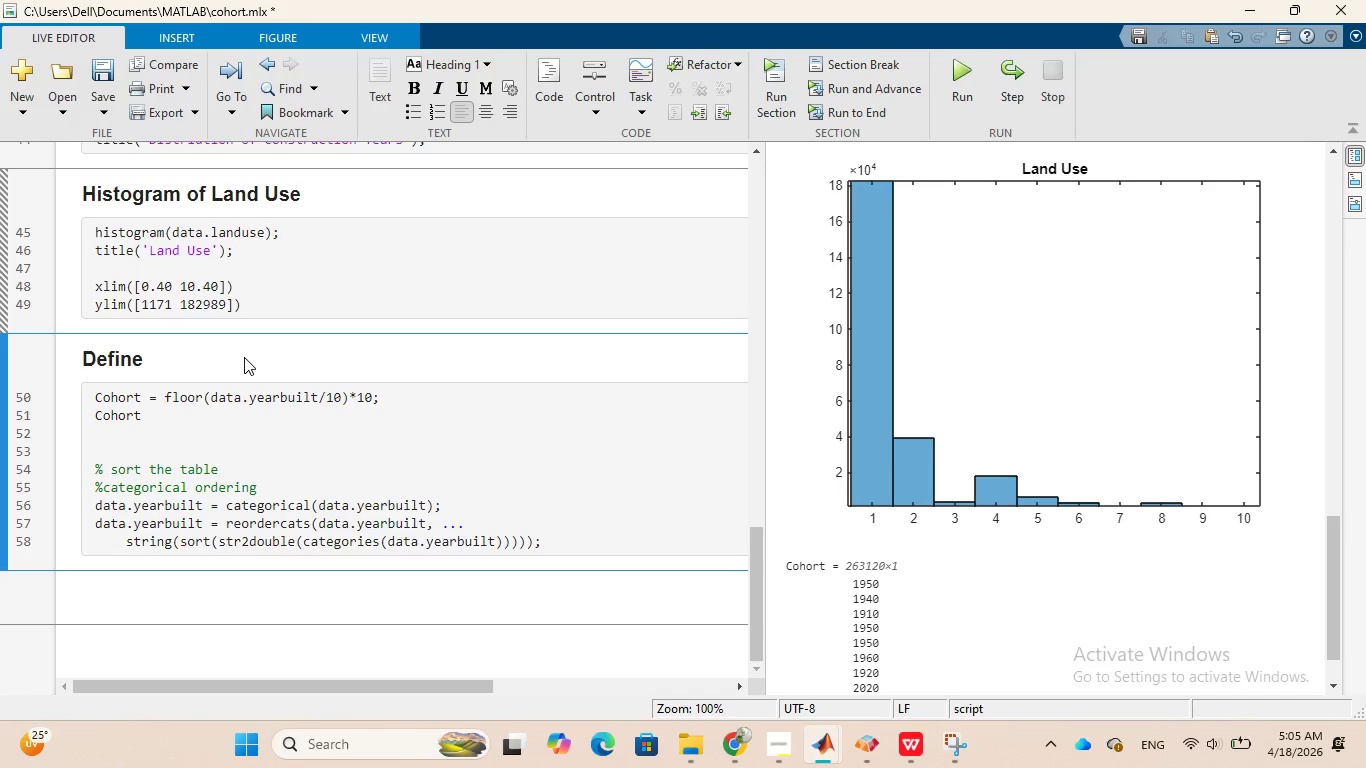 
type( Constructon Era)
key(Backspace)
key(Backspace)
type(RA )
 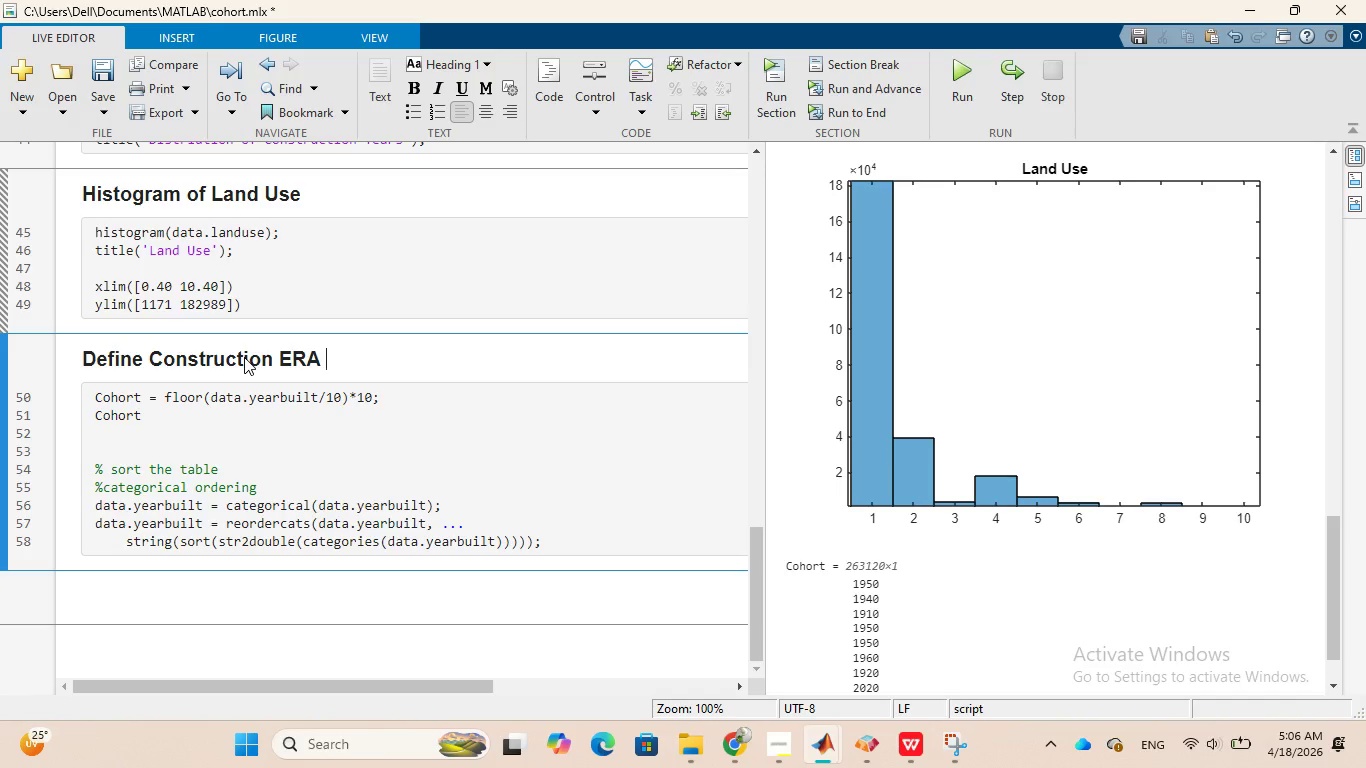 
hold_key(key=I, duration=0.34)
 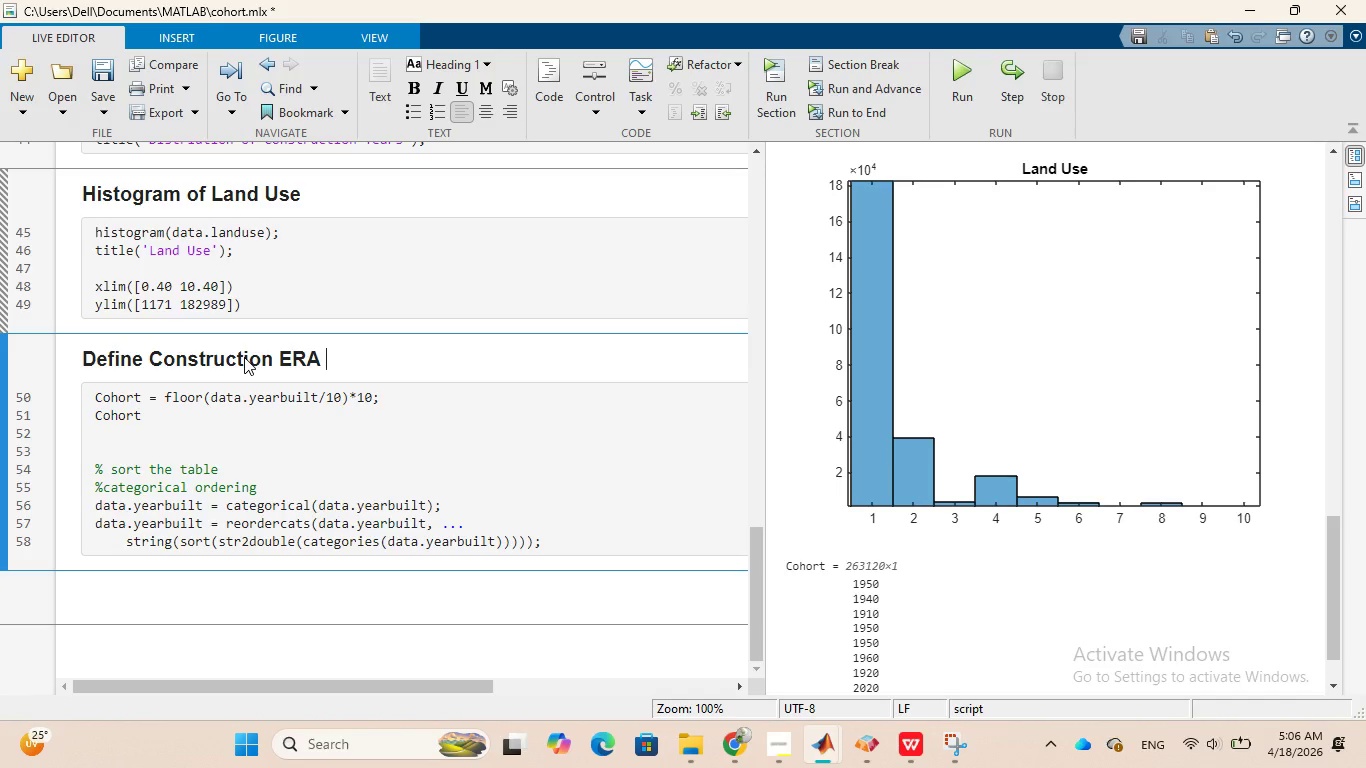 
wait(7.36)
 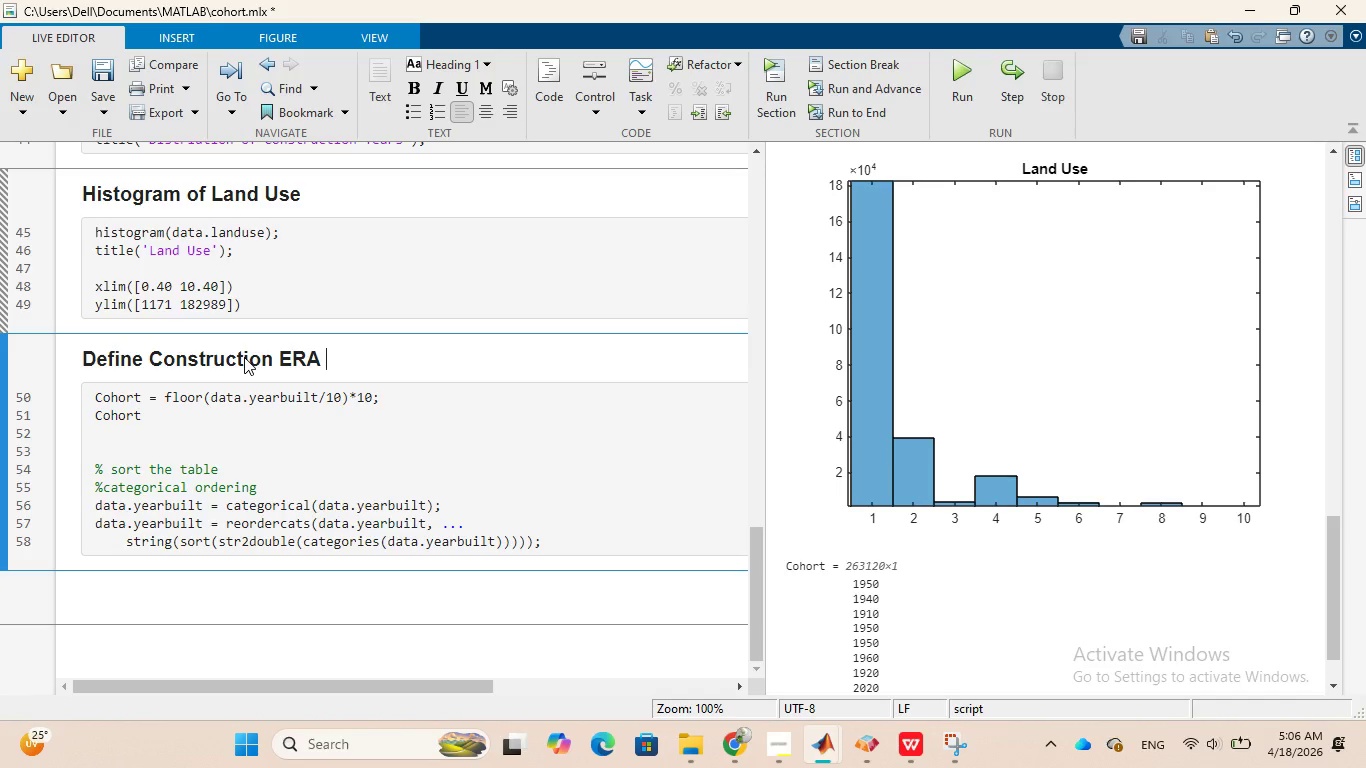 
key(Backspace)
key(Backspace)
key(Backspace)
type(ra co)
key(Backspace)
key(Backspace)
type(Cohorts)
 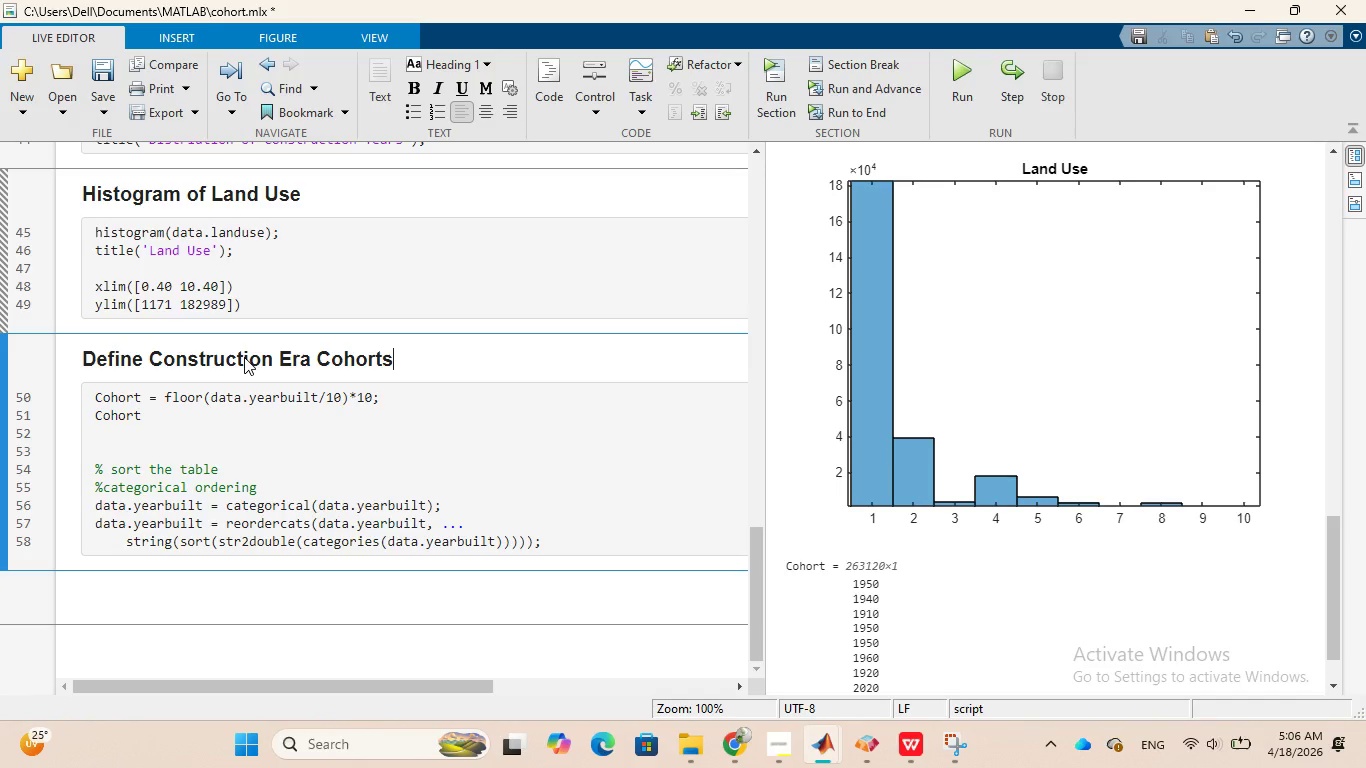 
wait(5.47)
 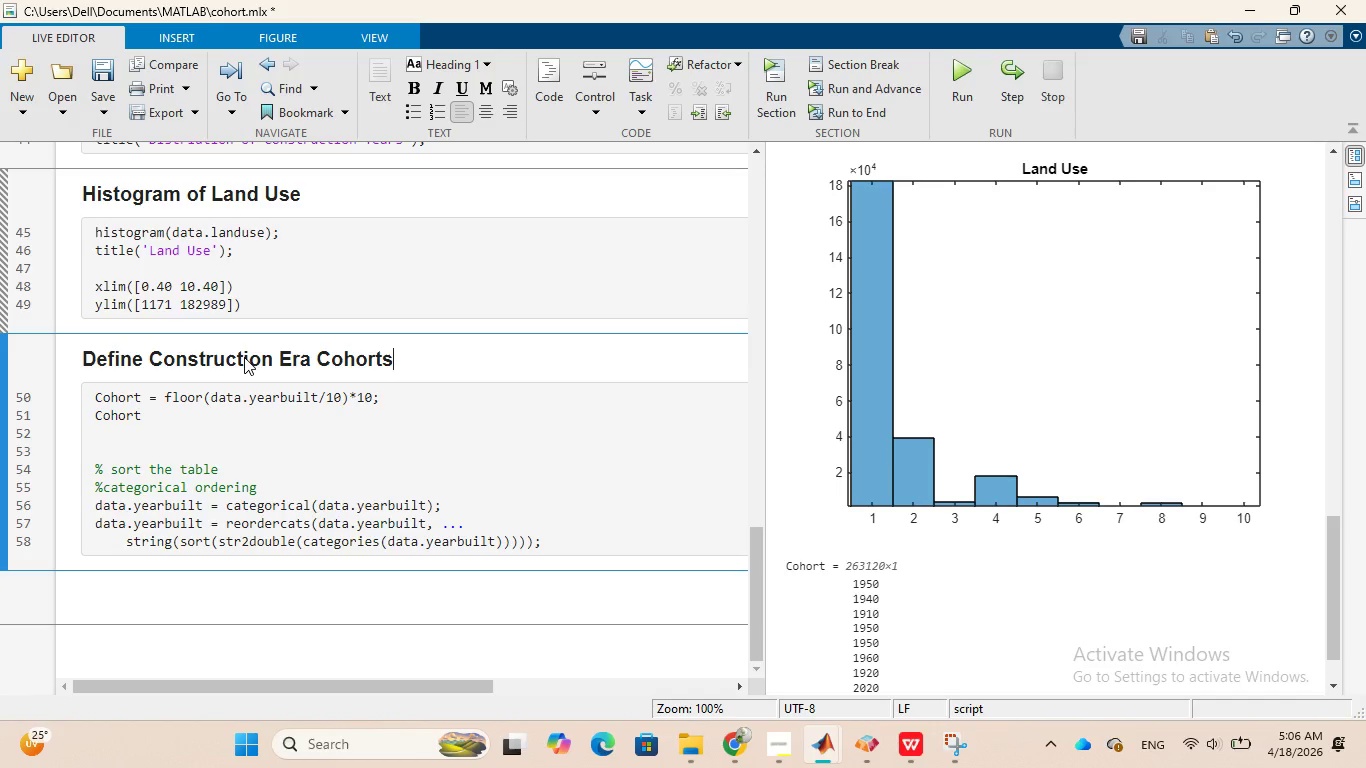 
hold_key(key=Space, duration=1.67)
 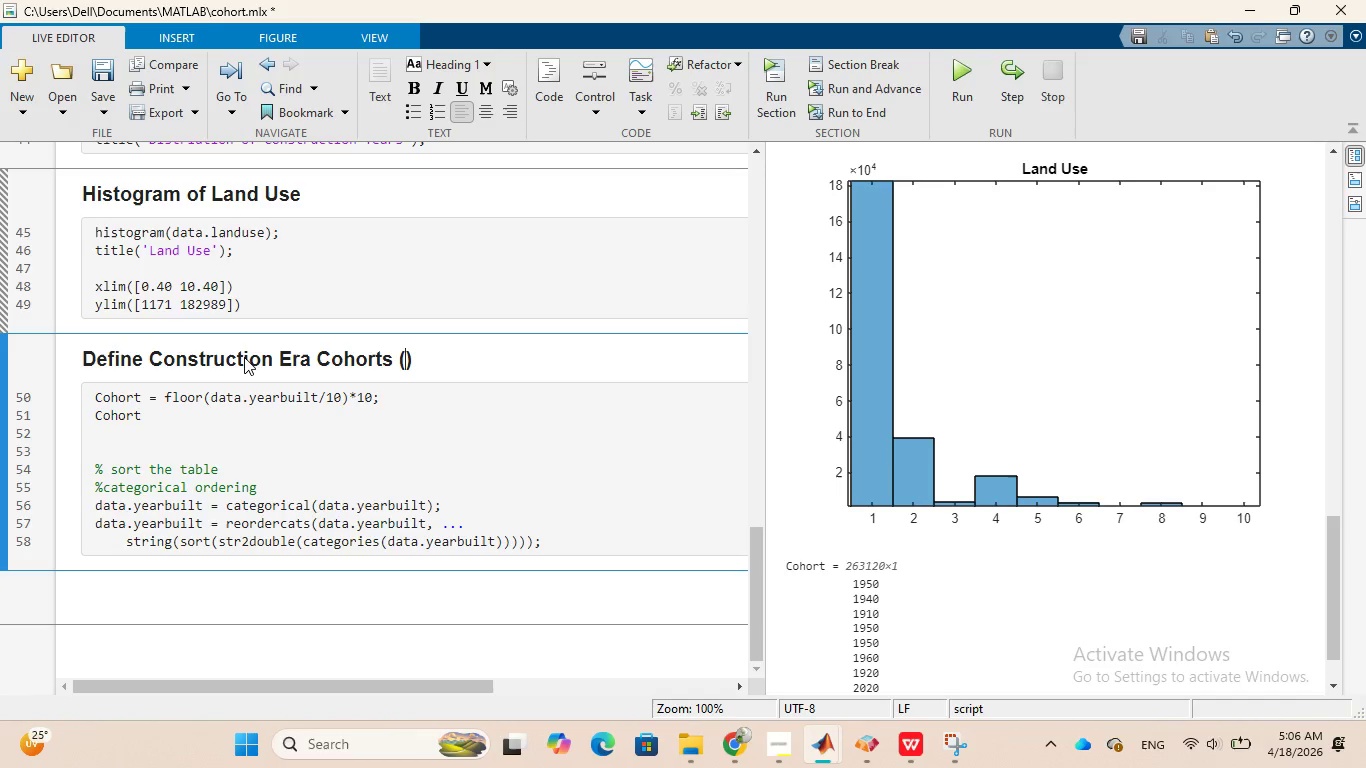 
type(())
 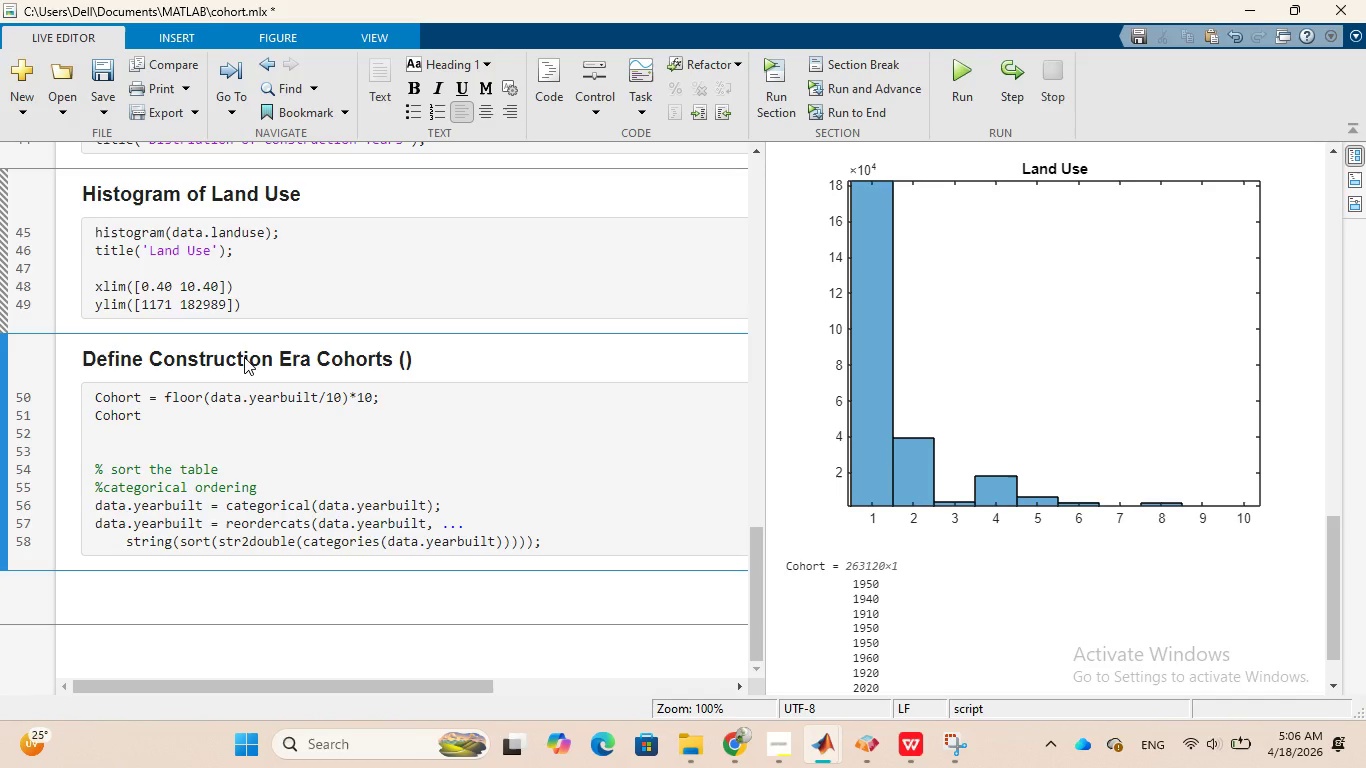 
key(ArrowLeft)
 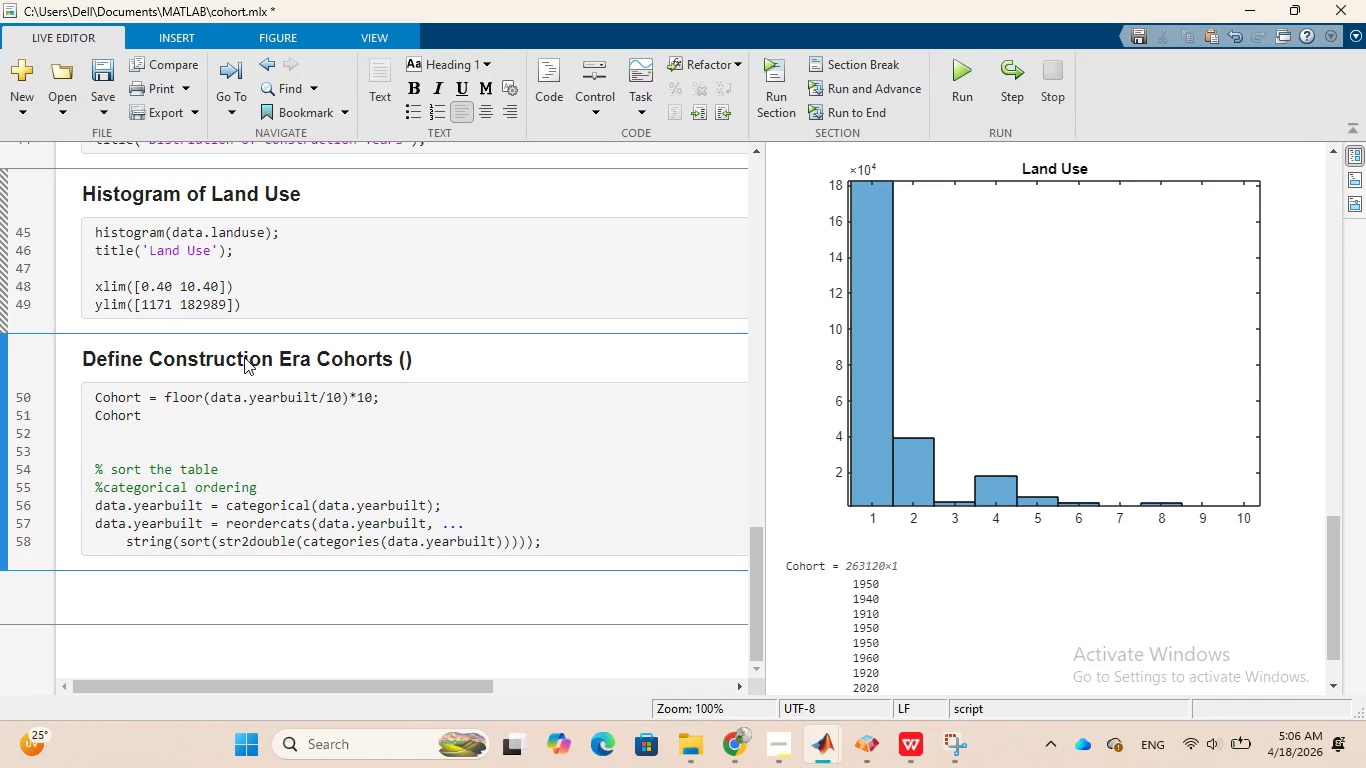 
type(BY)
key(Backspace)
type(y Decade)
 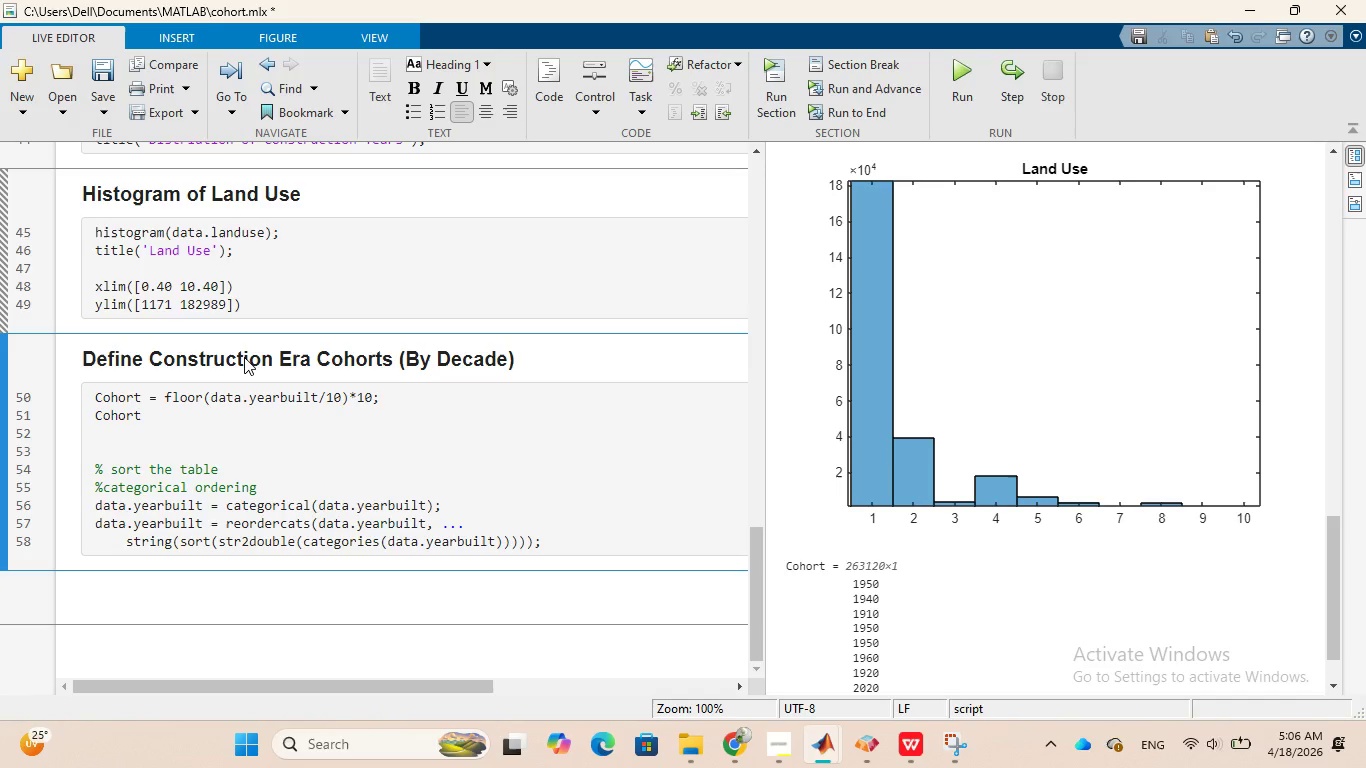 
key(ArrowRight)
 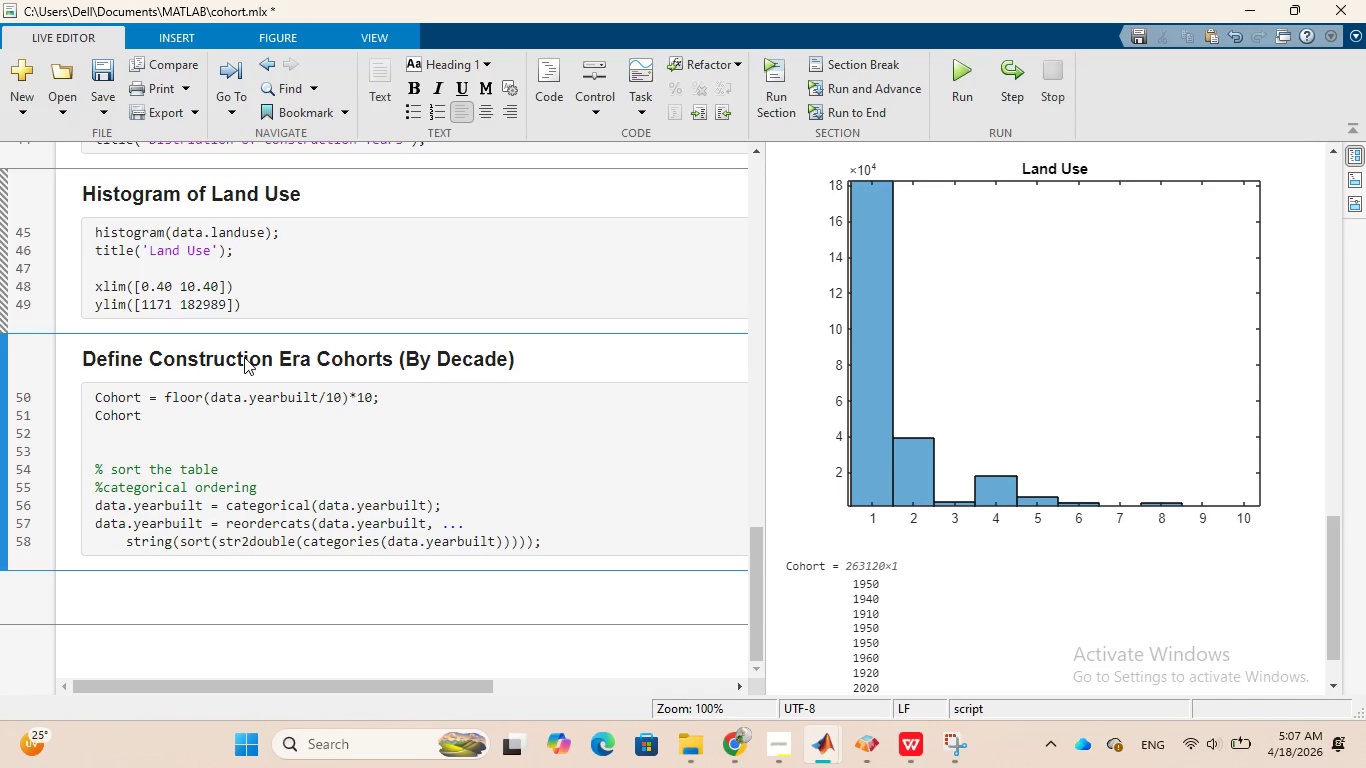 
wait(32.62)
 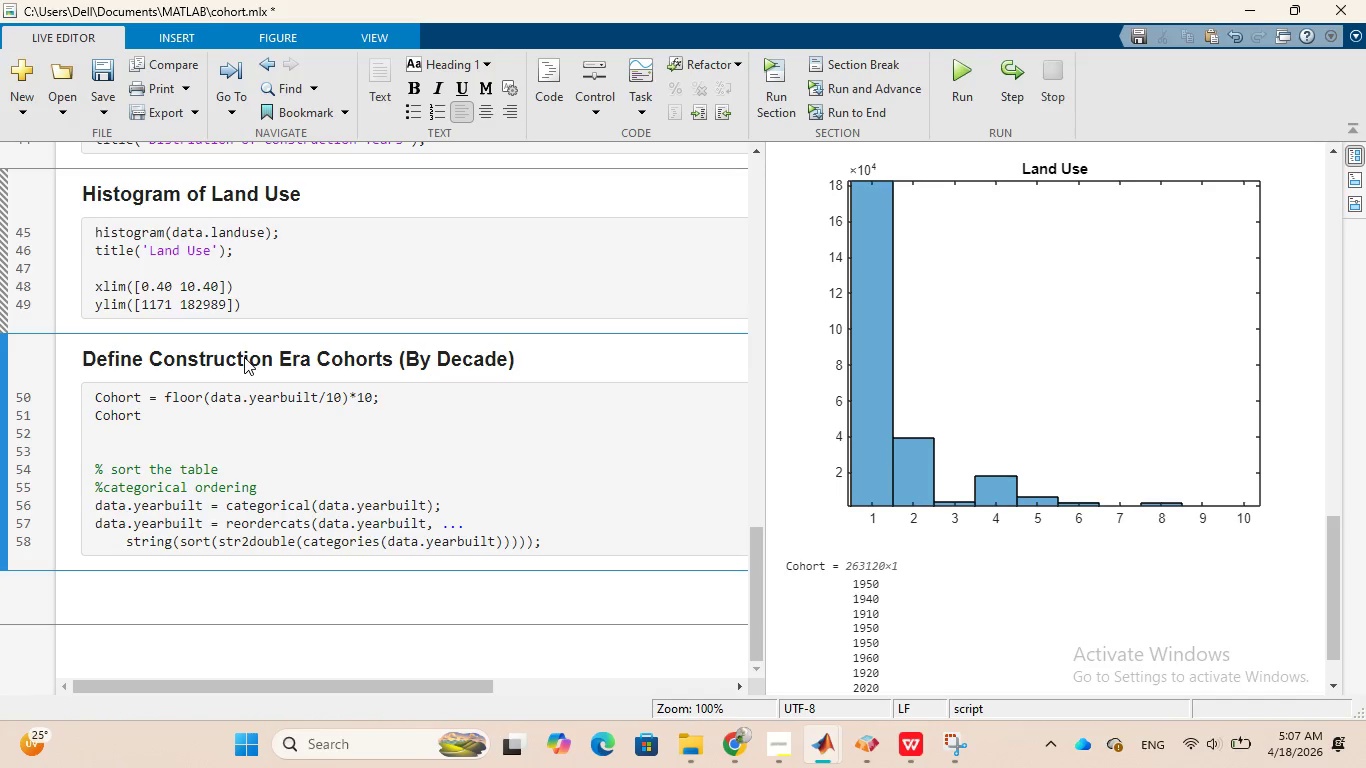 
left_click([161, 420])
 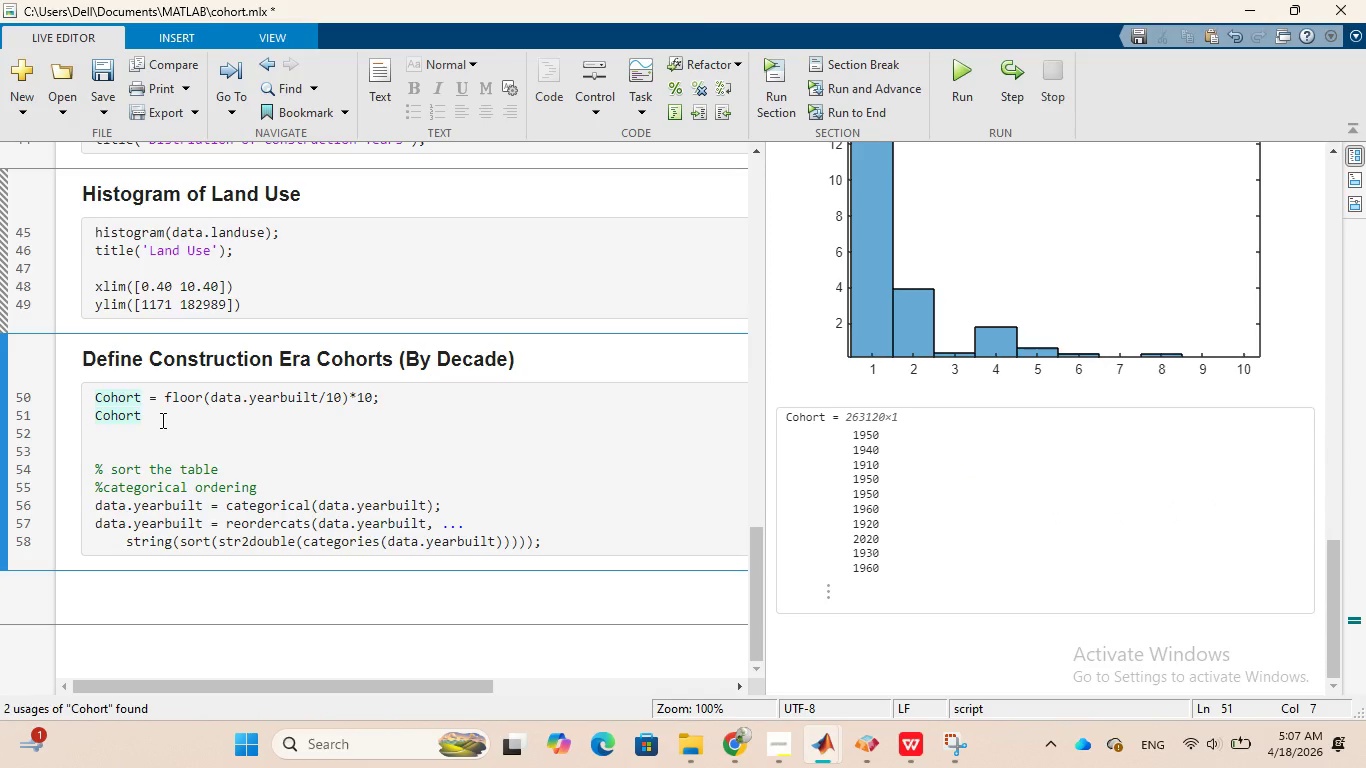 
key(Backspace)
 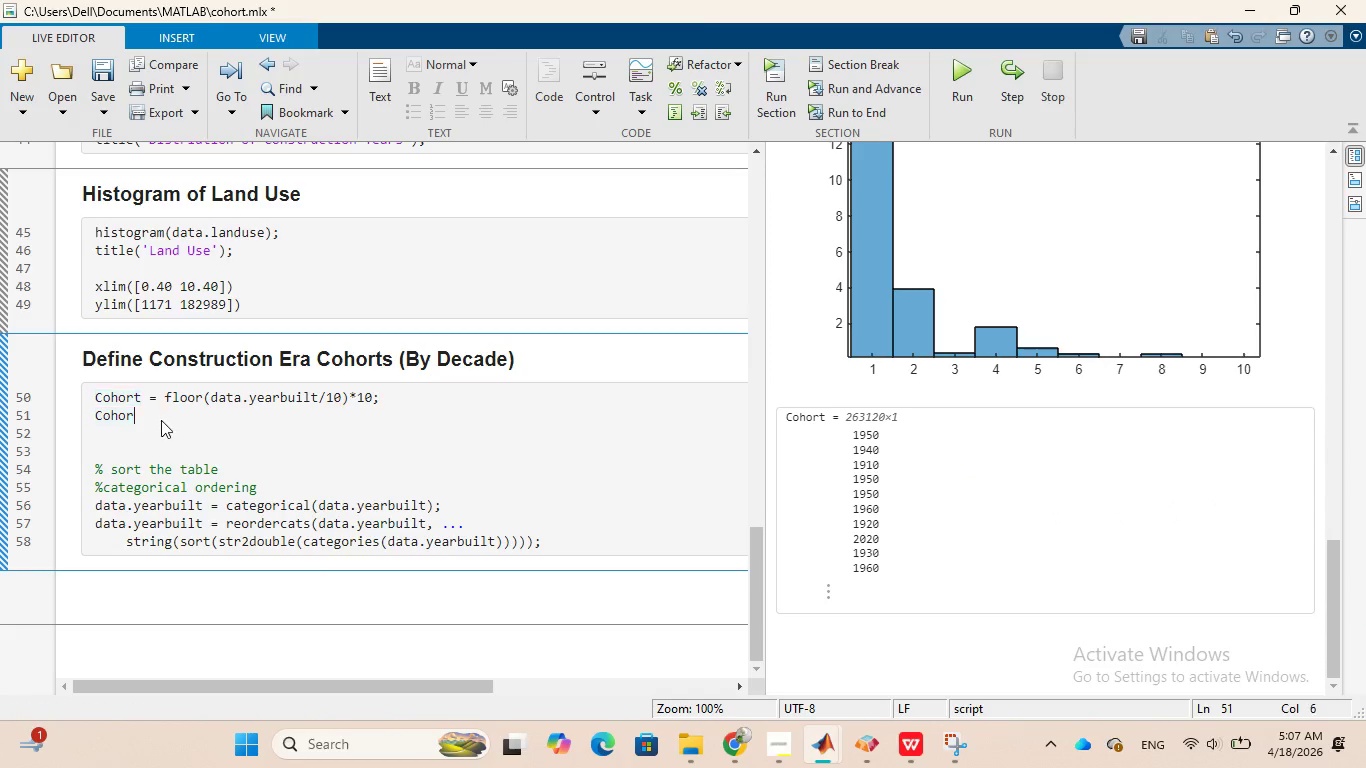 
key(Backspace)
 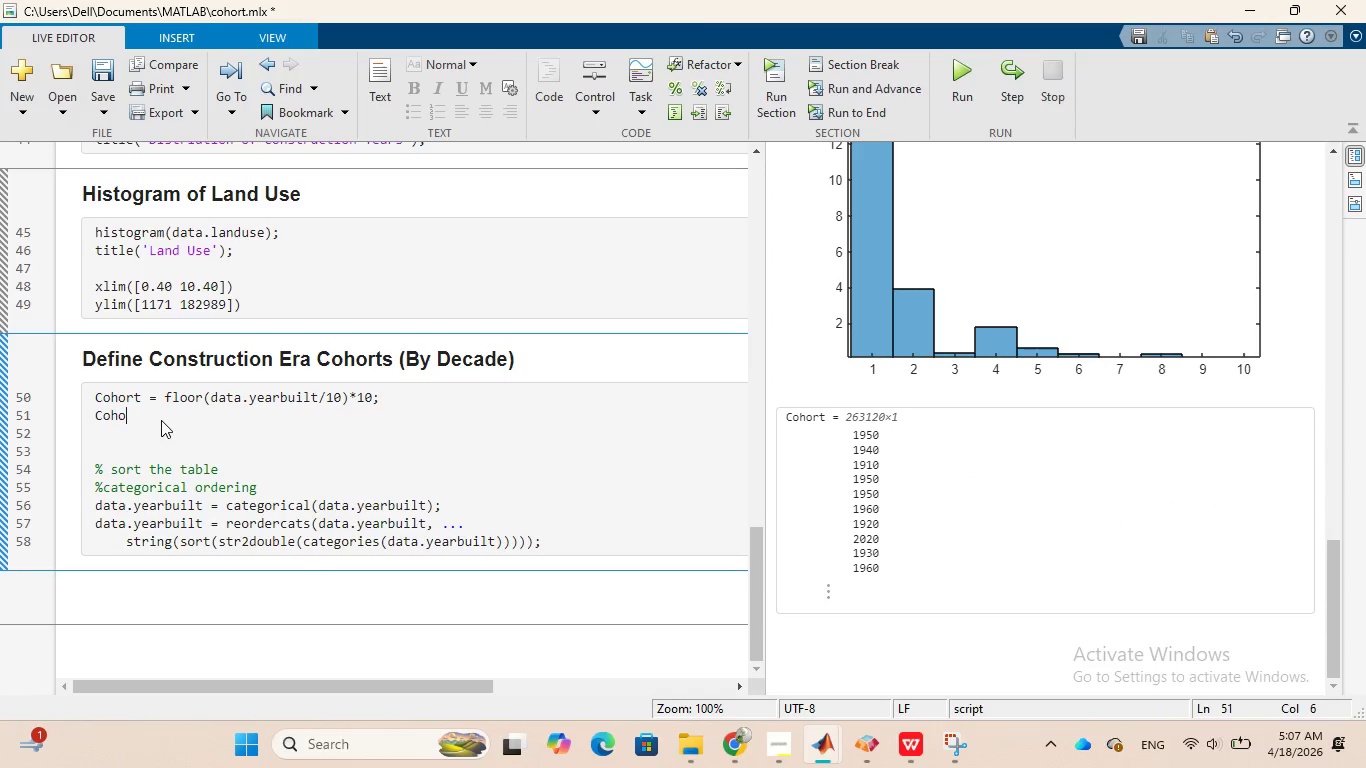 
key(Backspace)
 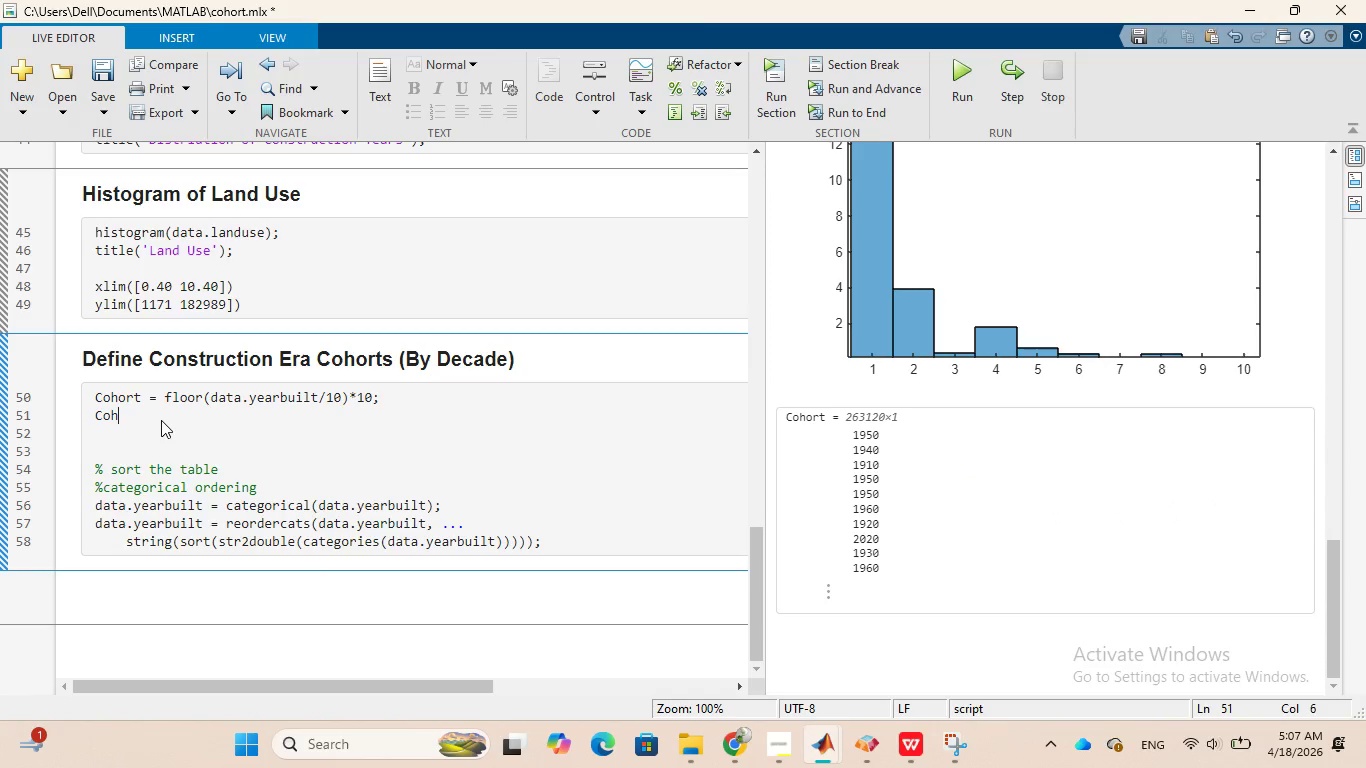 
key(Backspace)
 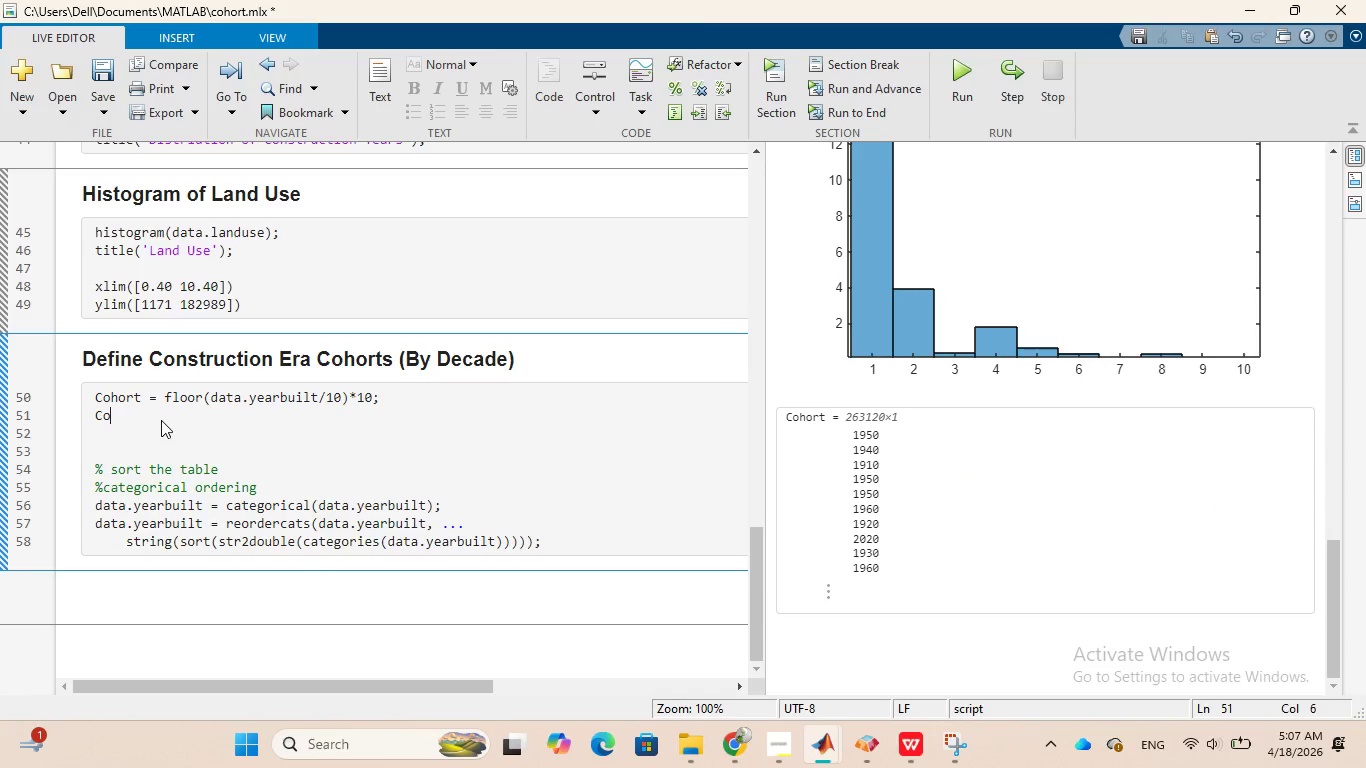 
key(Backspace)
 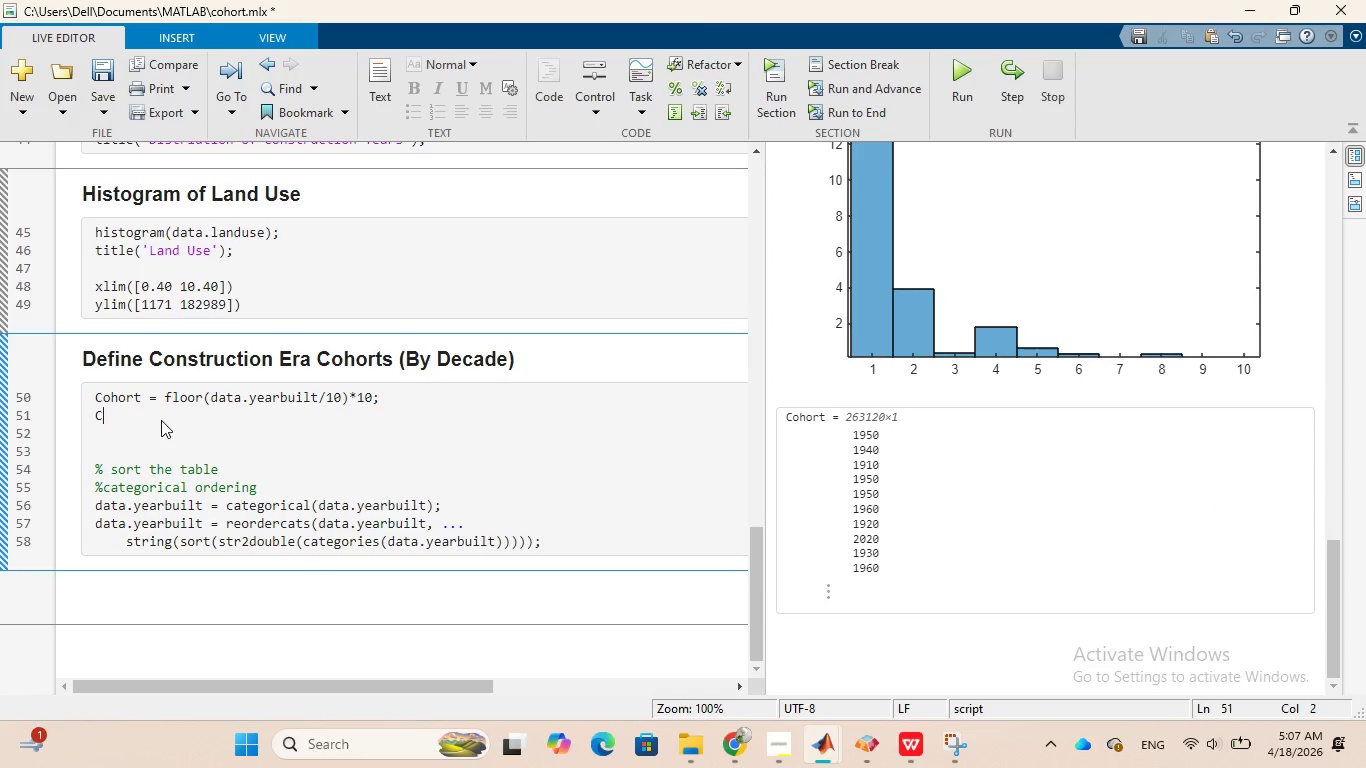 
key(Backspace)
 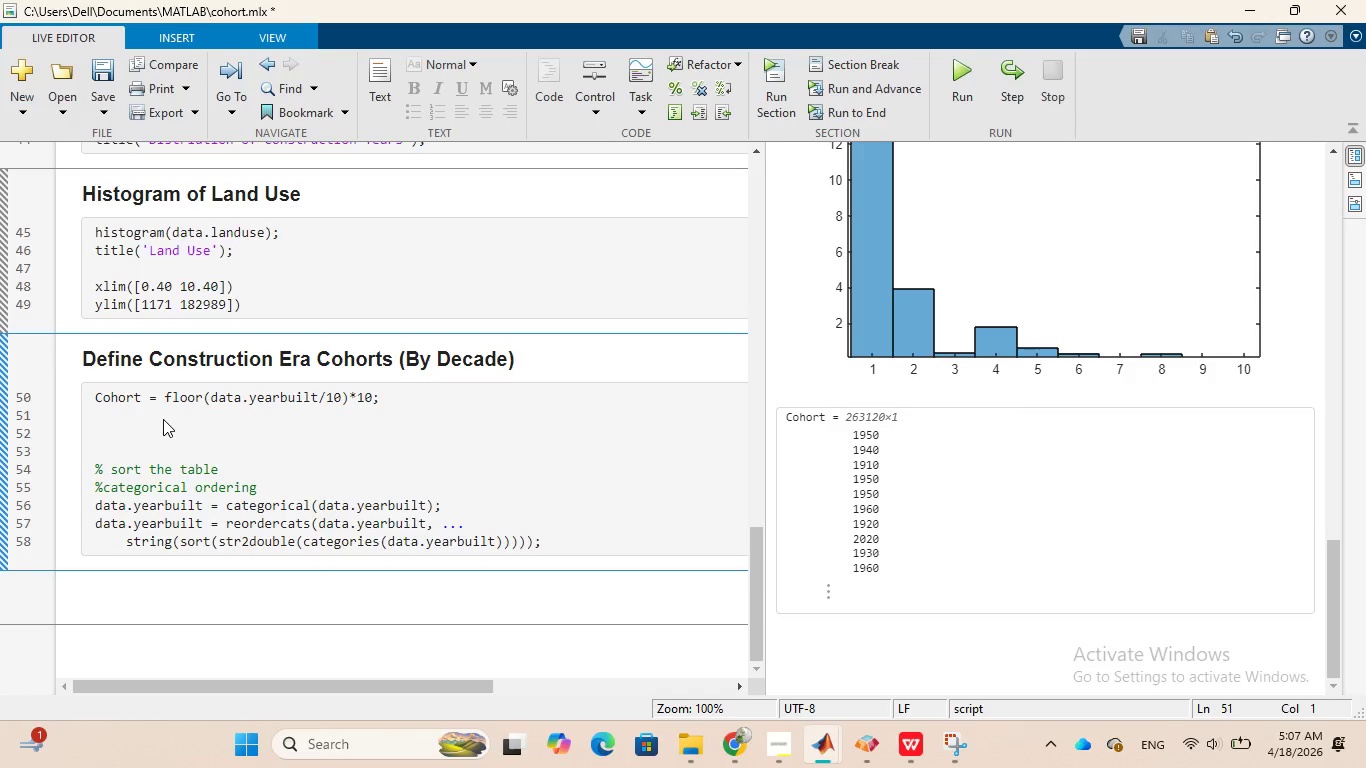 
wait(9.48)
 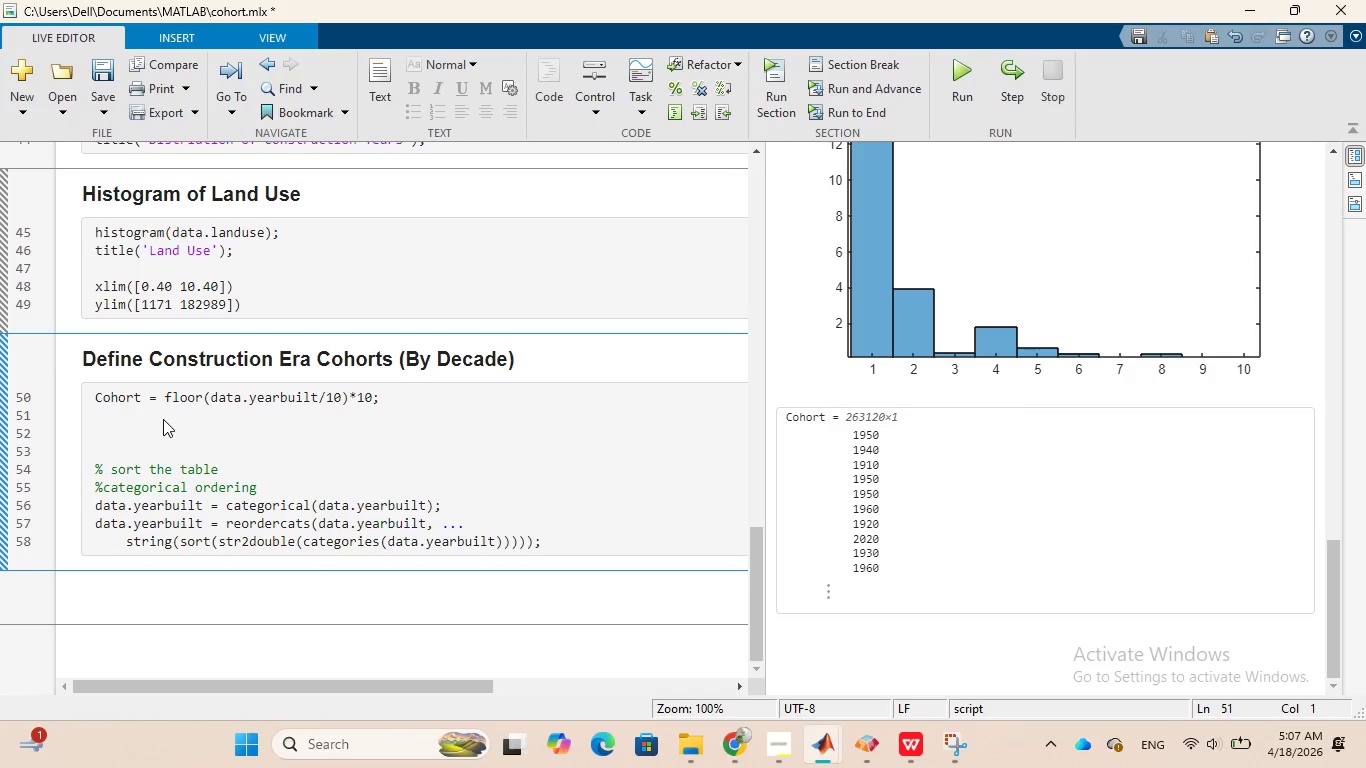 
left_click([143, 396])
 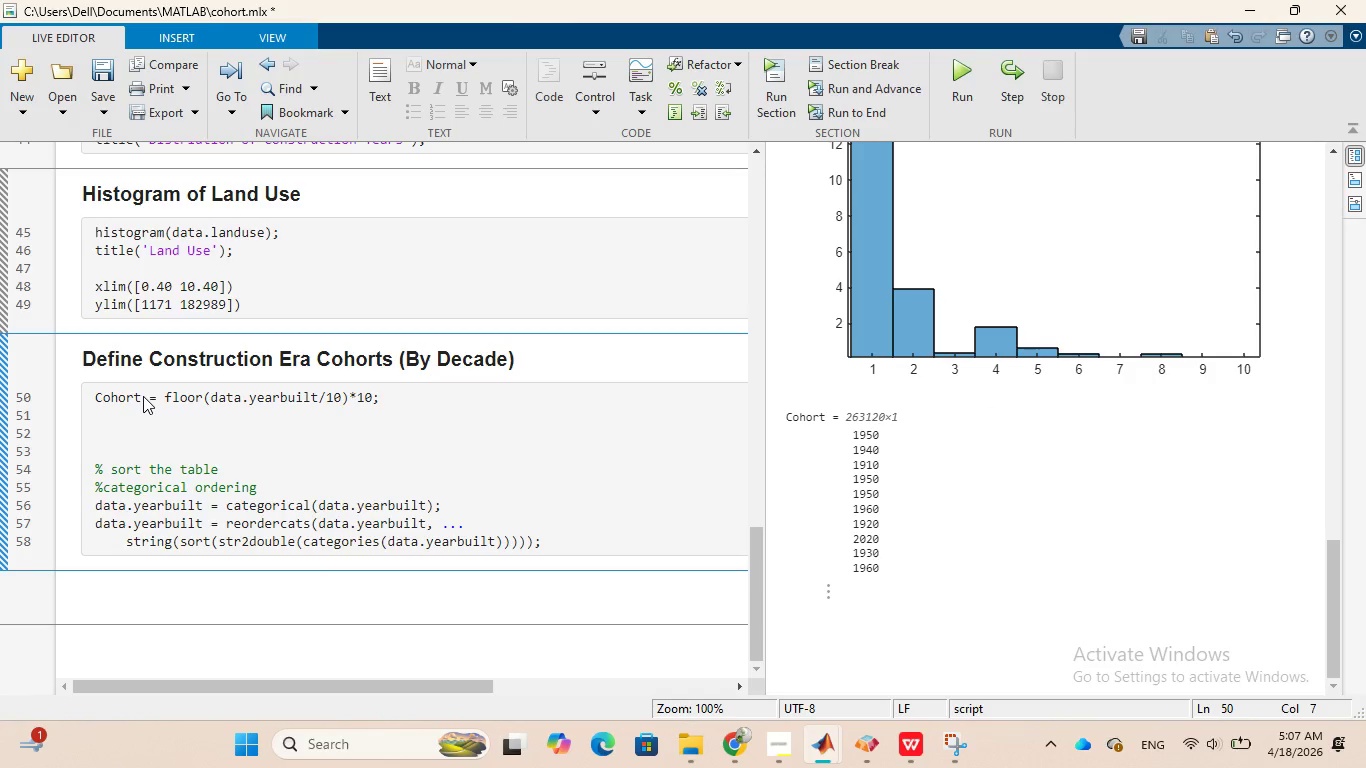 
key(Backspace)
key(Backspace)
key(Backspace)
key(Backspace)
key(Backspace)
key(Backspace)
type(data.decade)
 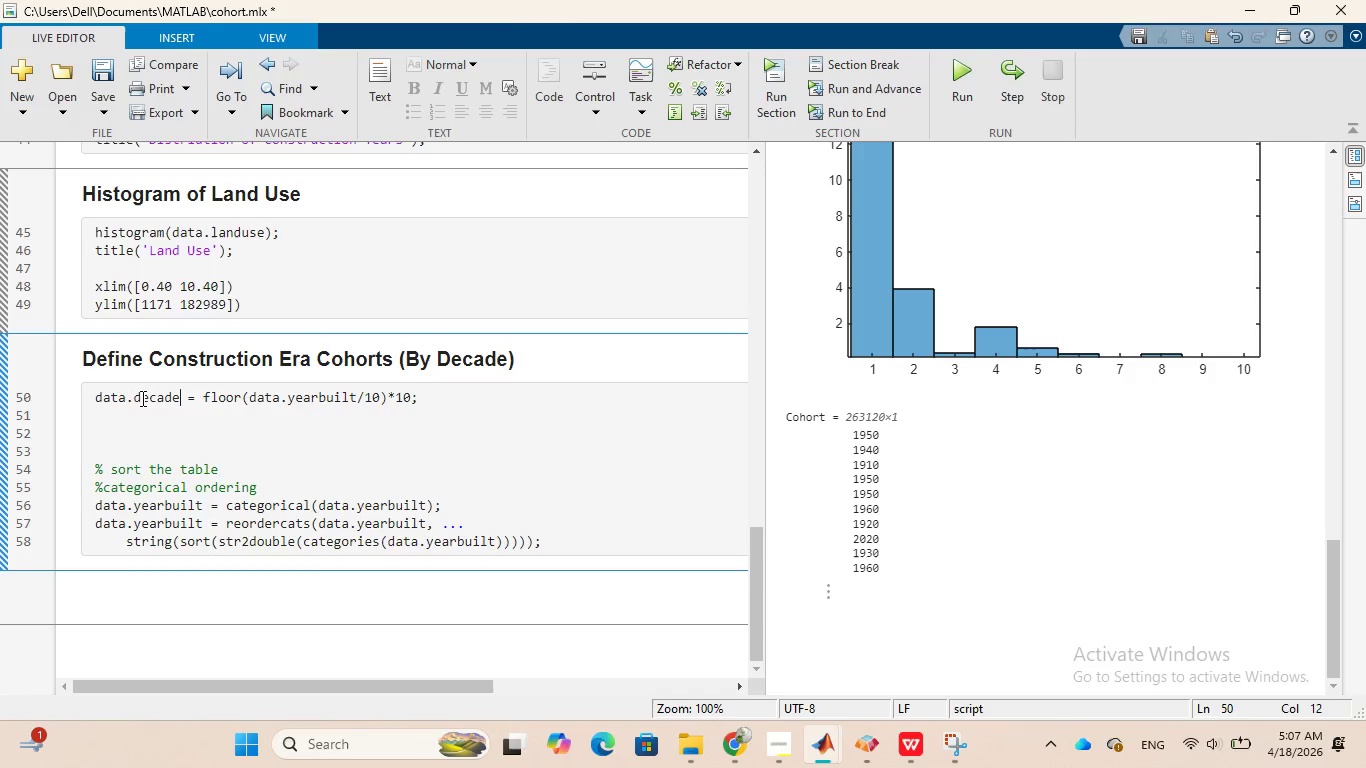 
left_click([134, 418])
 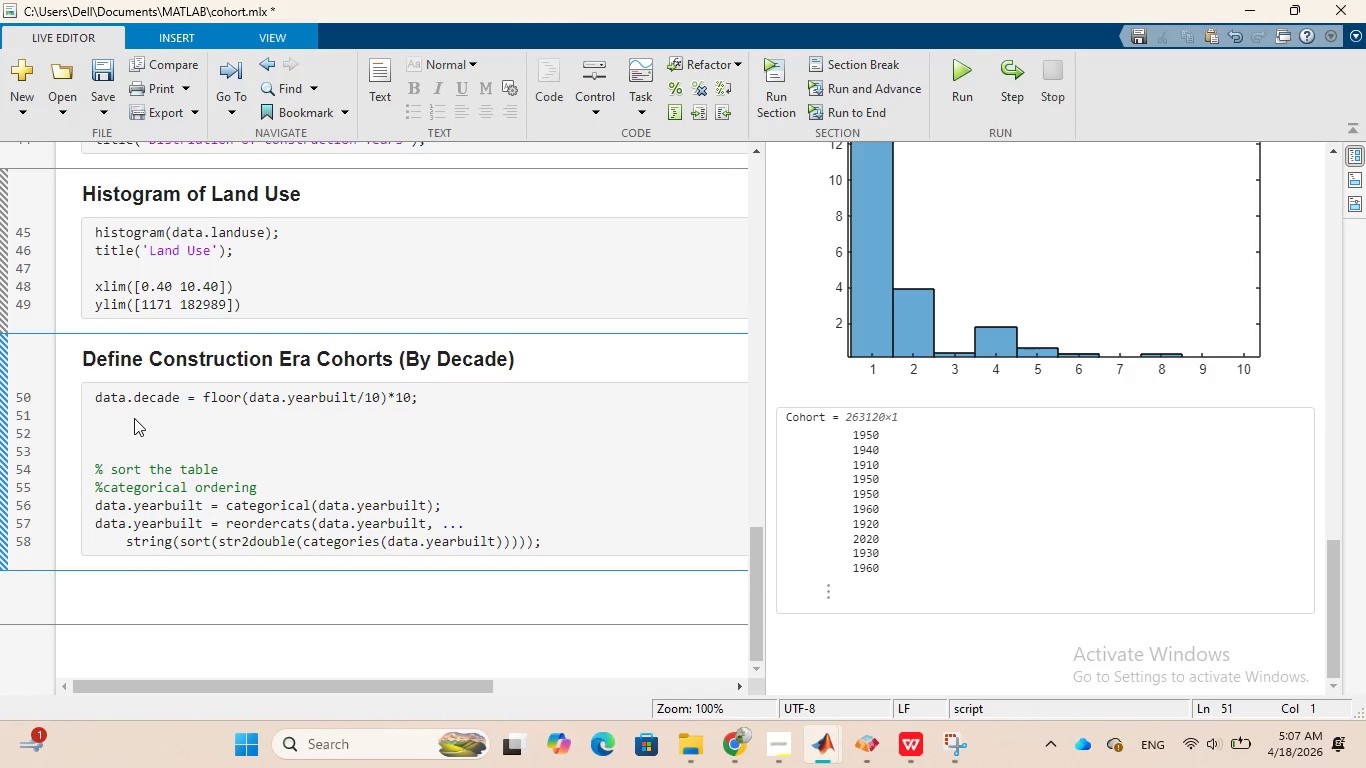 
type(uniqueDecades = )
 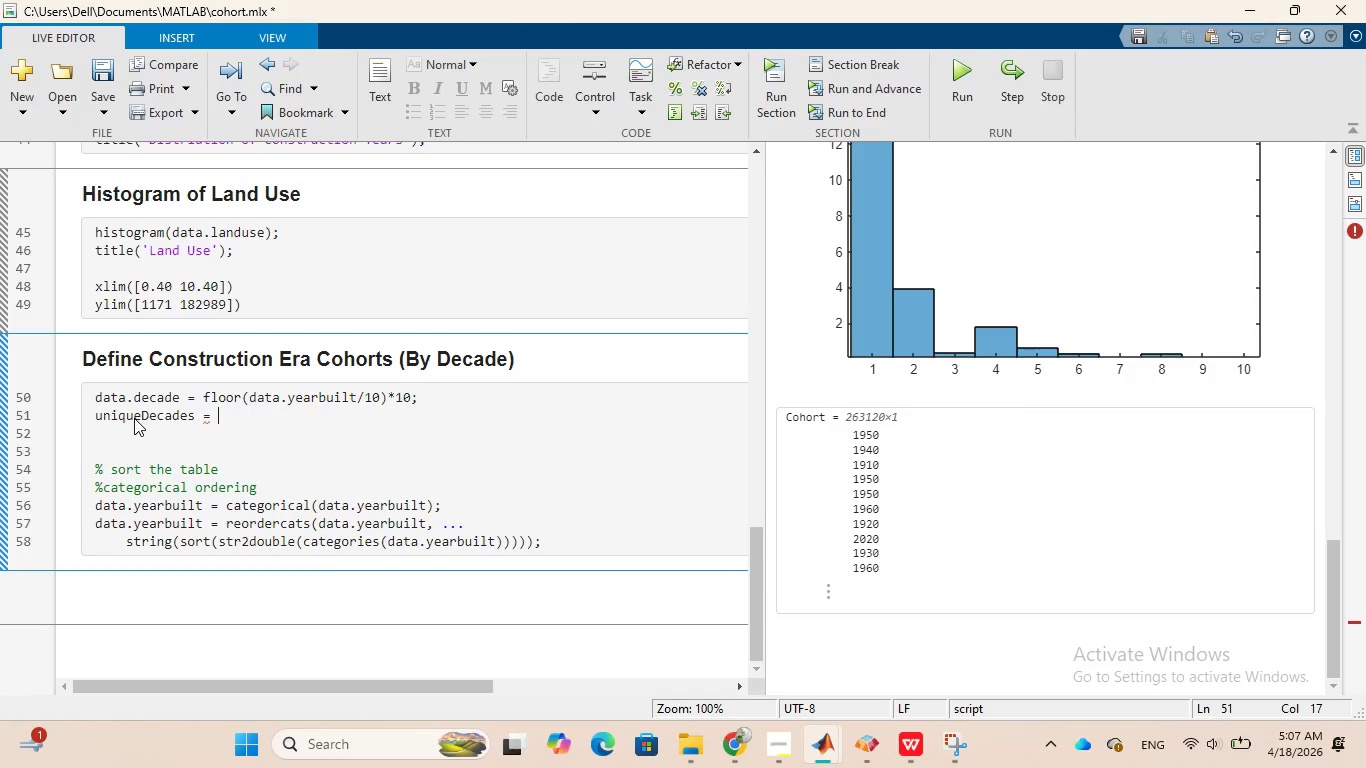 
type(unique)
 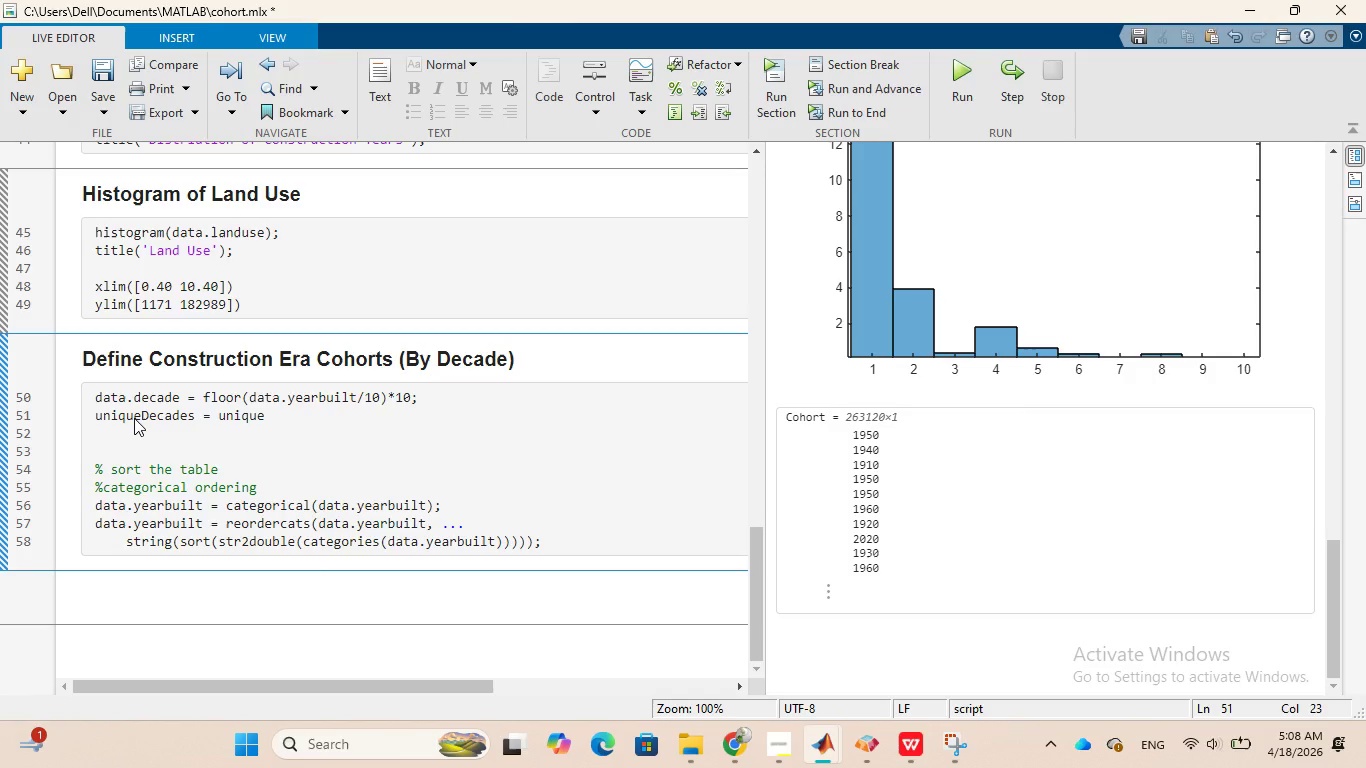 
wait(26.97)
 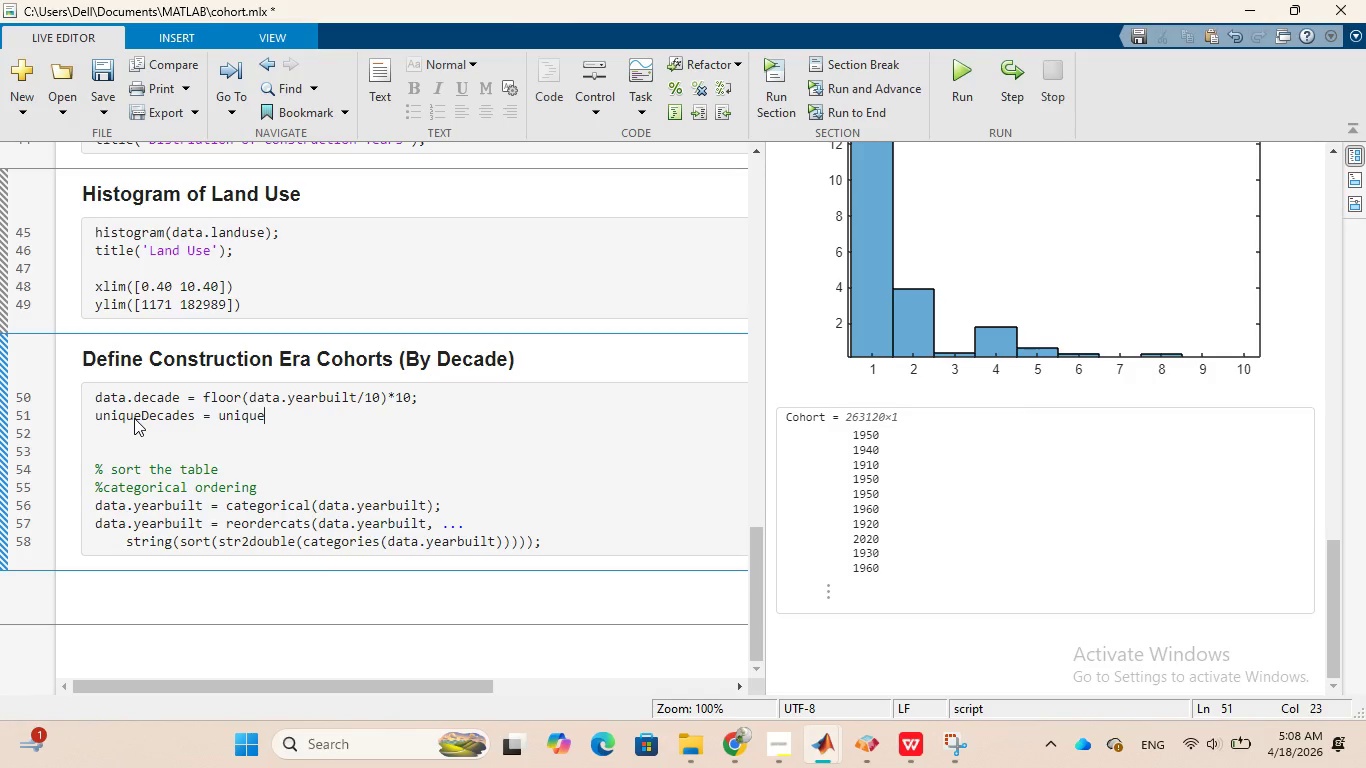 
type((data.decade)
 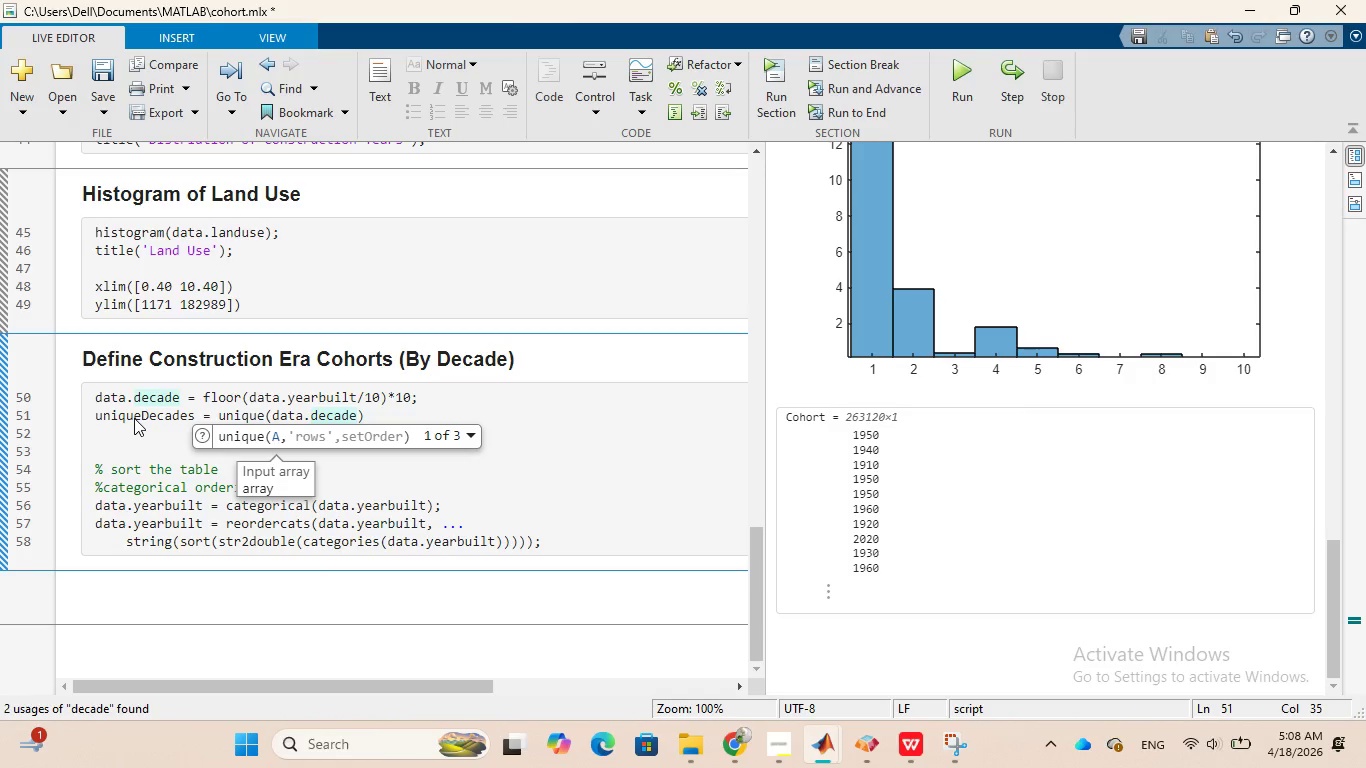 
key(ArrowRight)
 